 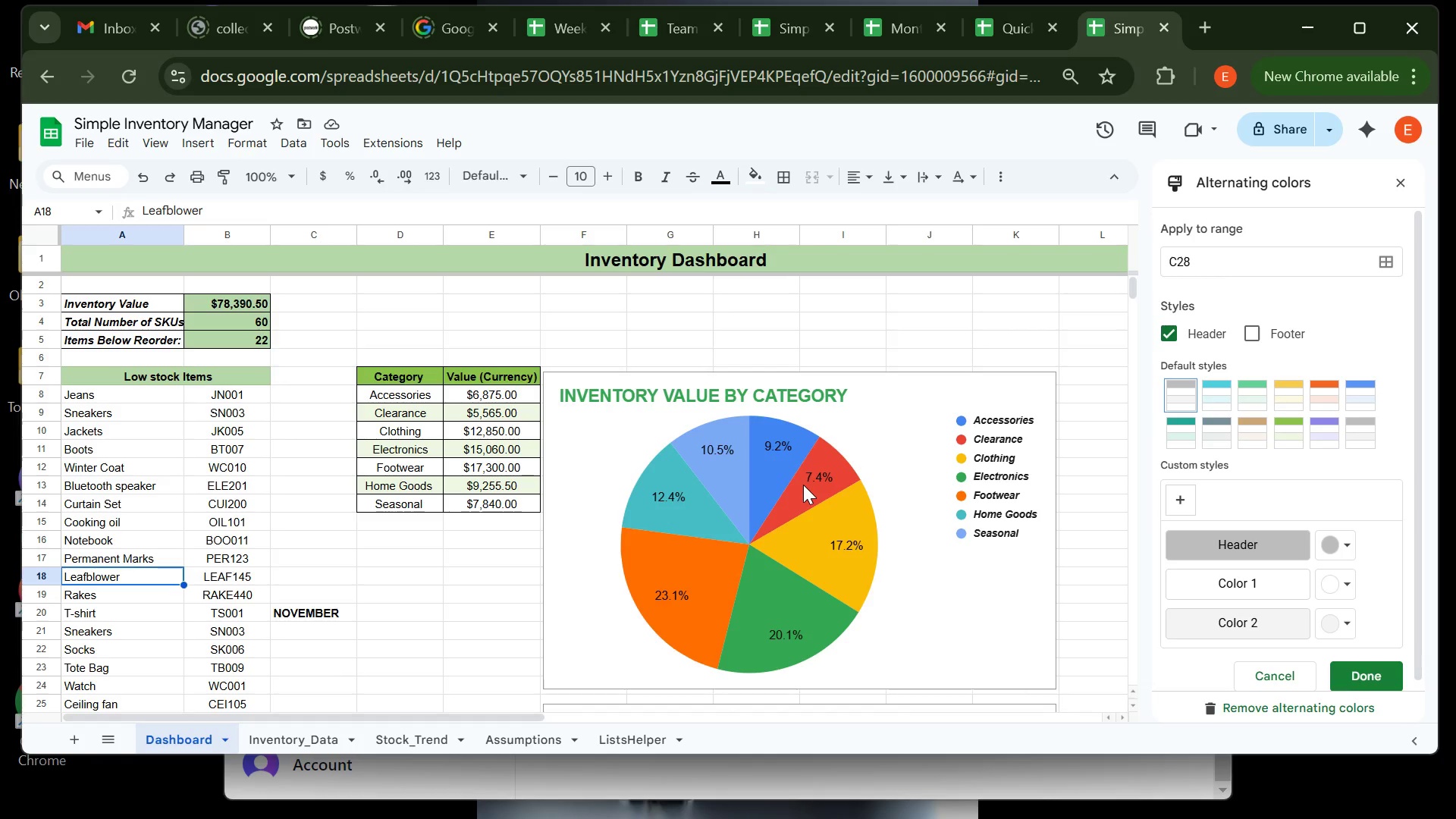 
left_click([224, 535])
 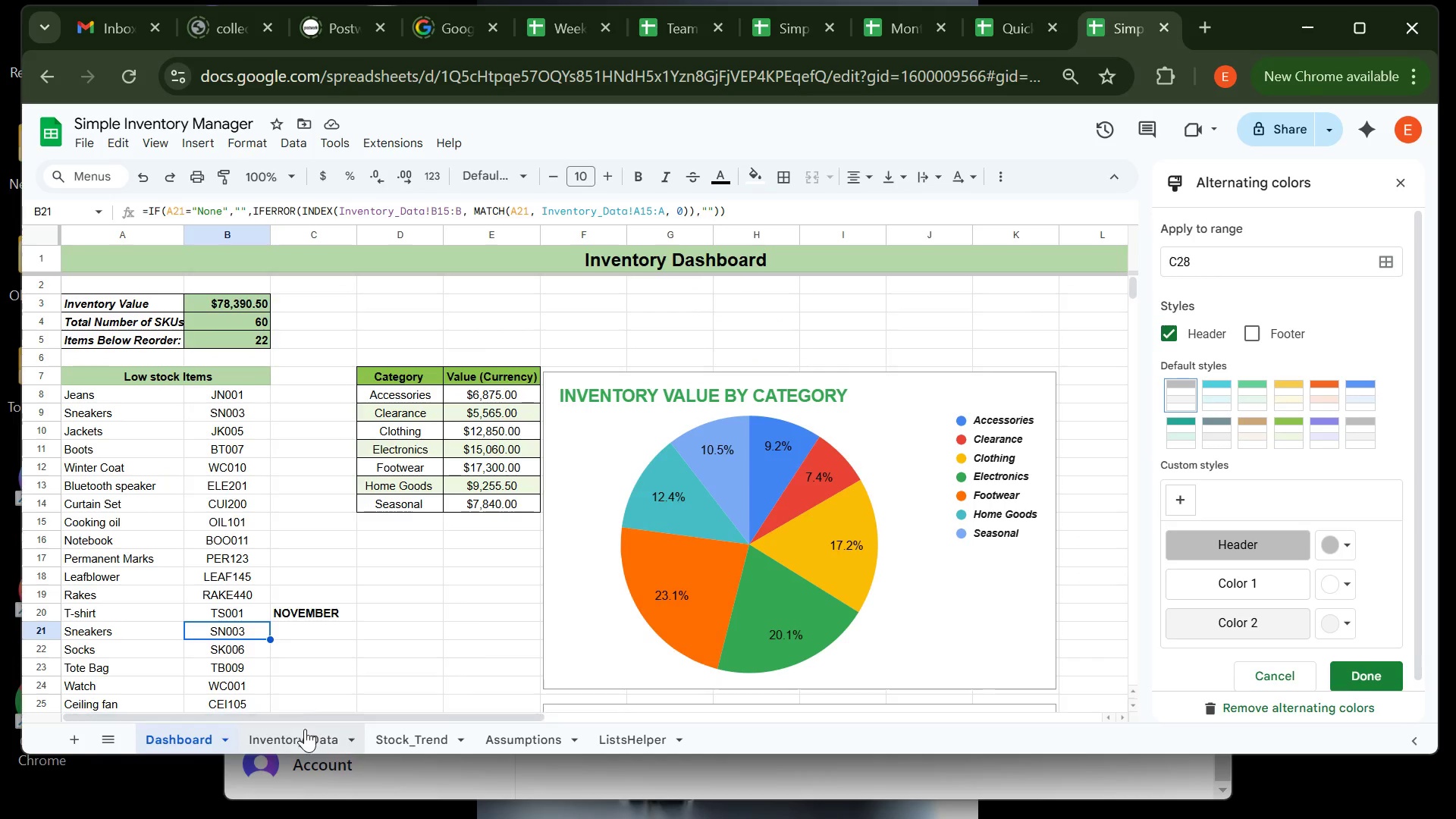 
left_click([303, 733])
 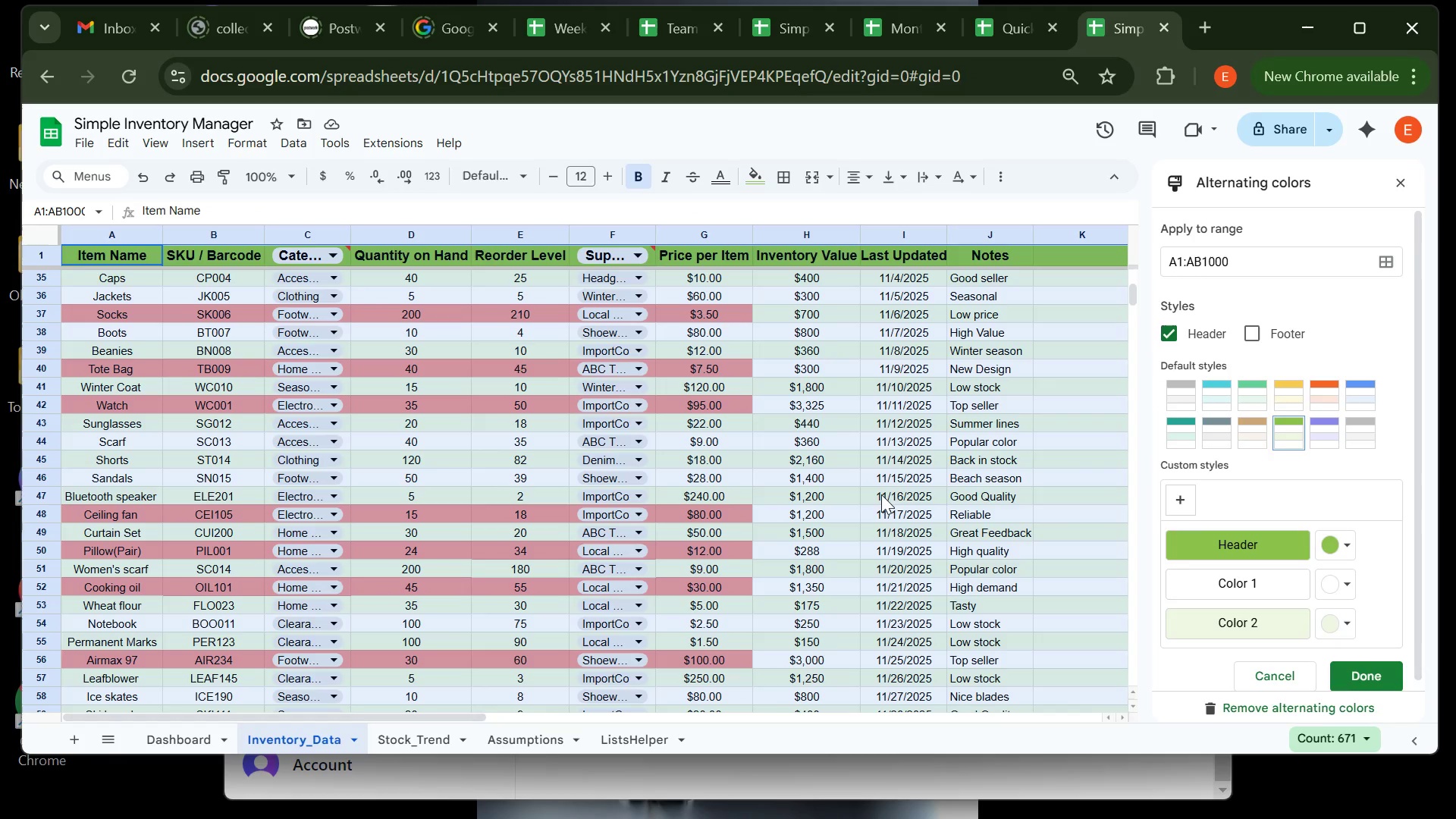 
left_click([884, 495])
 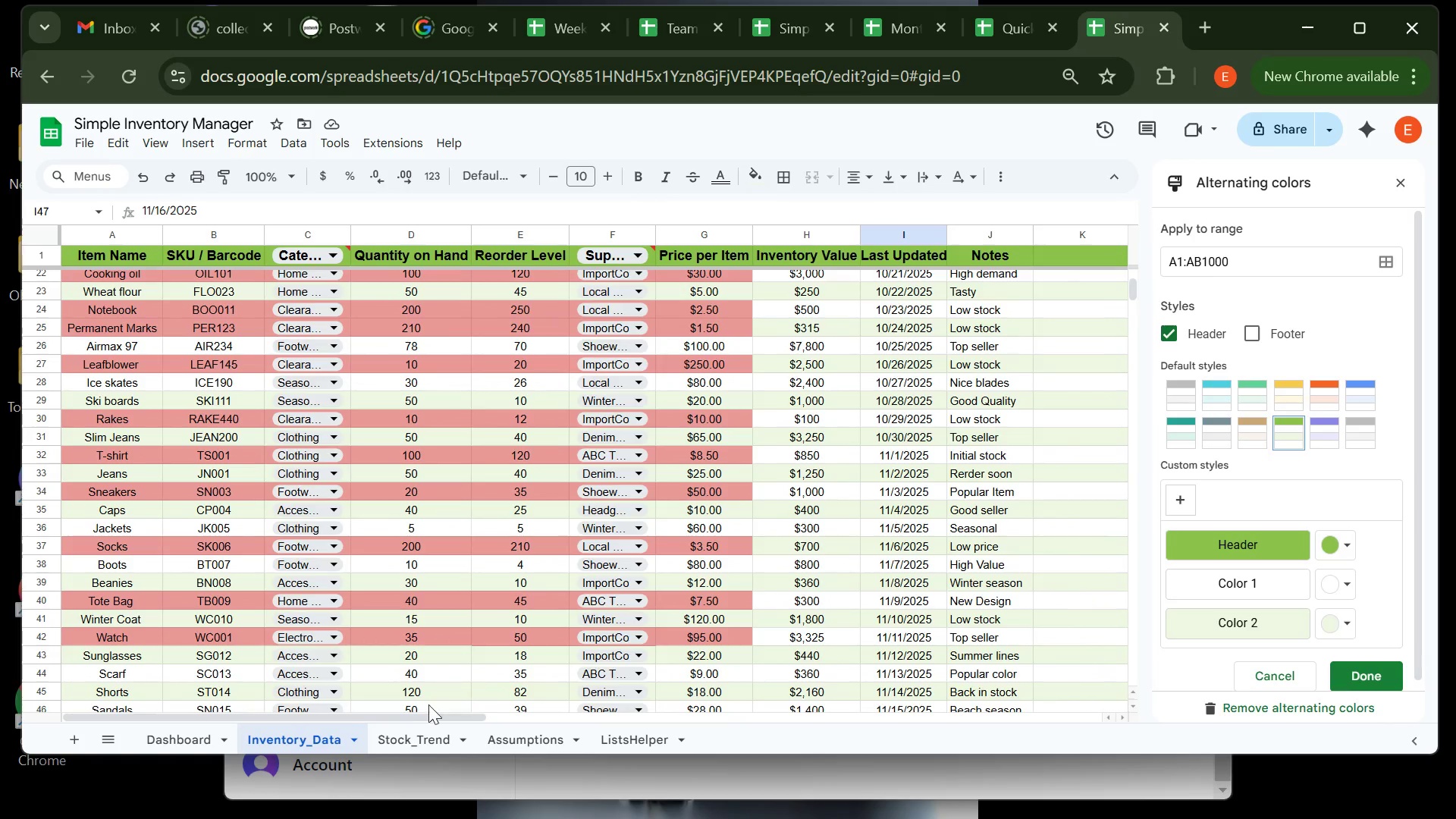 
wait(5.22)
 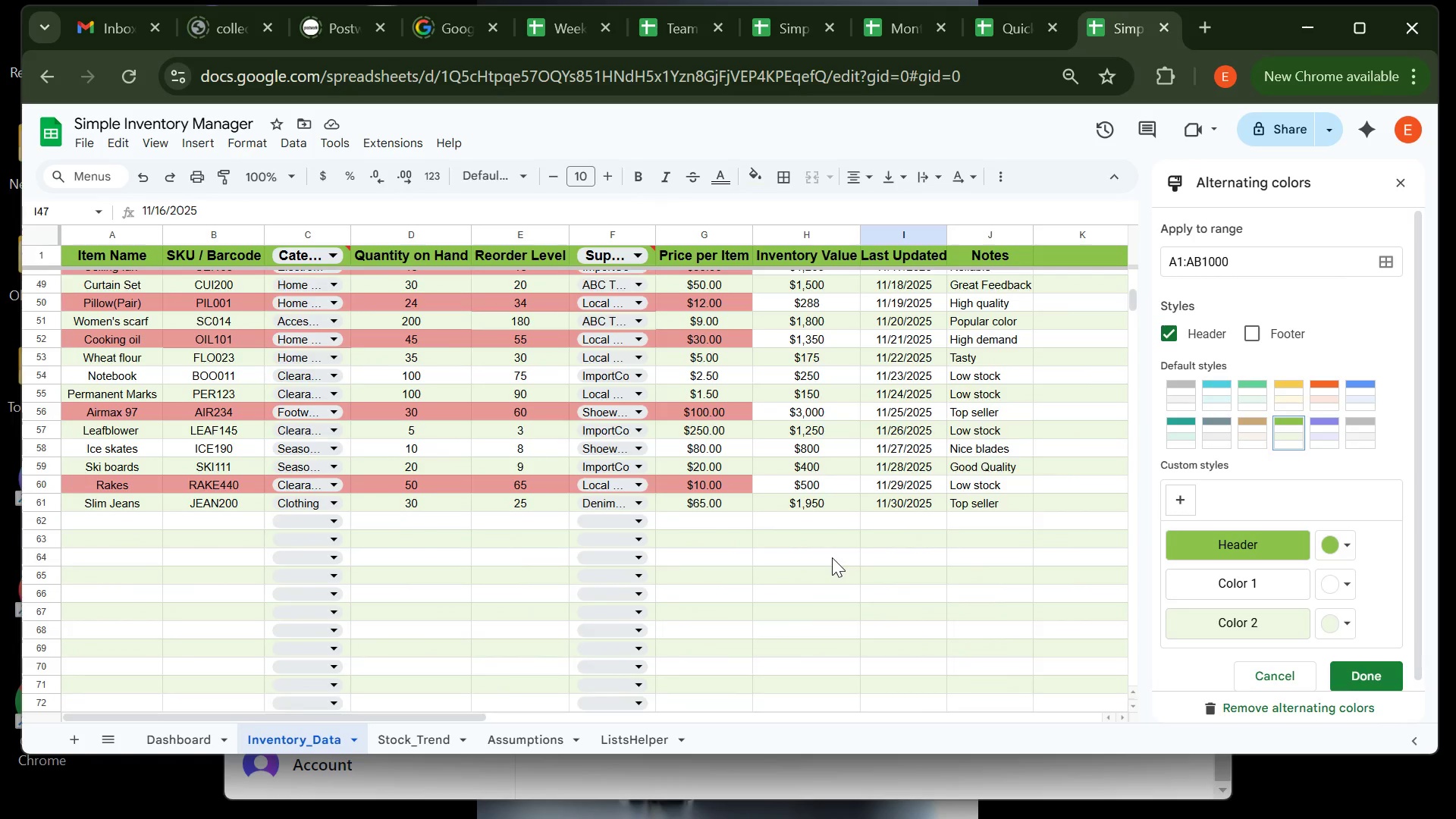 
left_click([196, 730])
 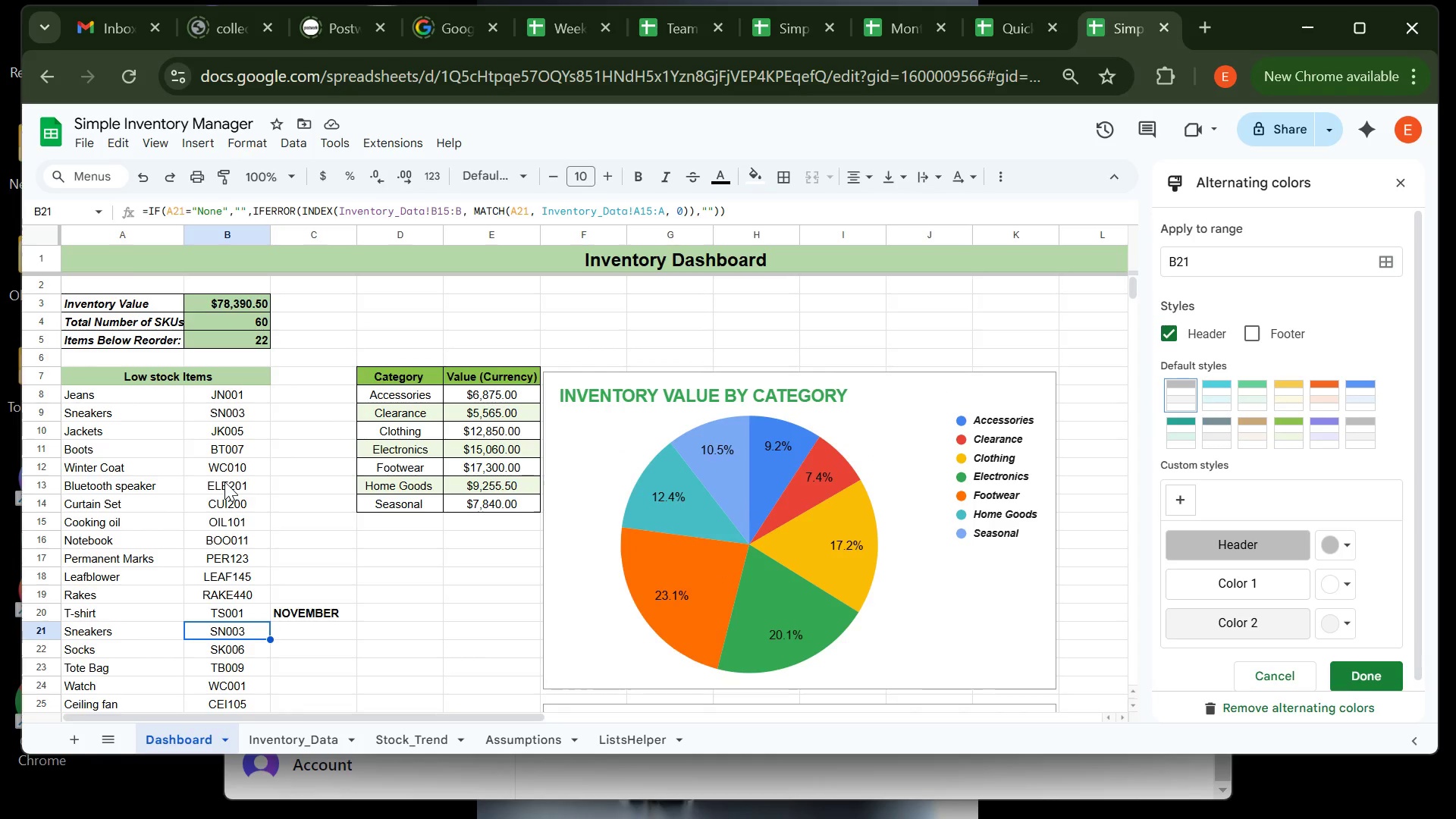 
wait(19.17)
 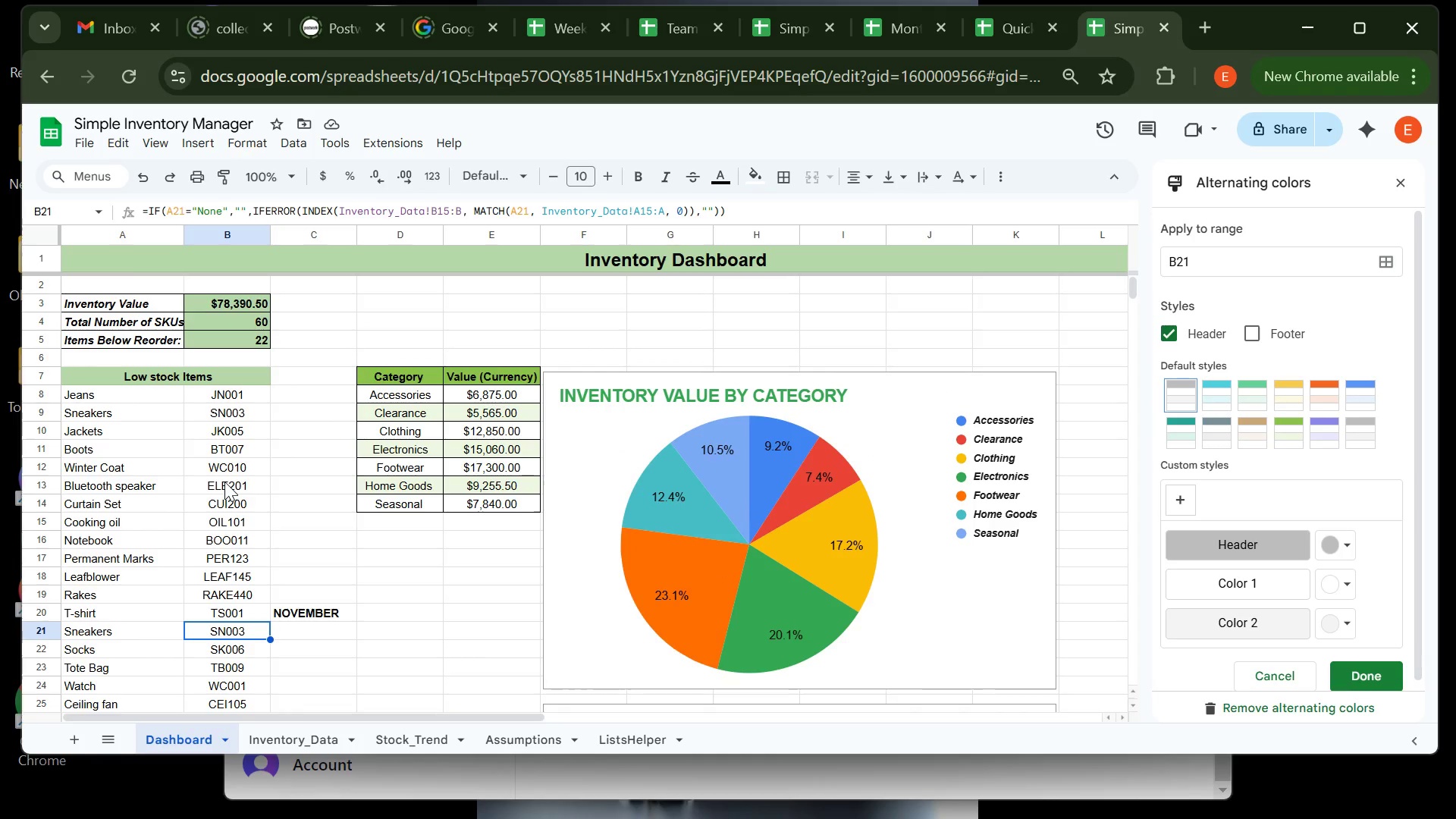 
left_click([317, 507])
 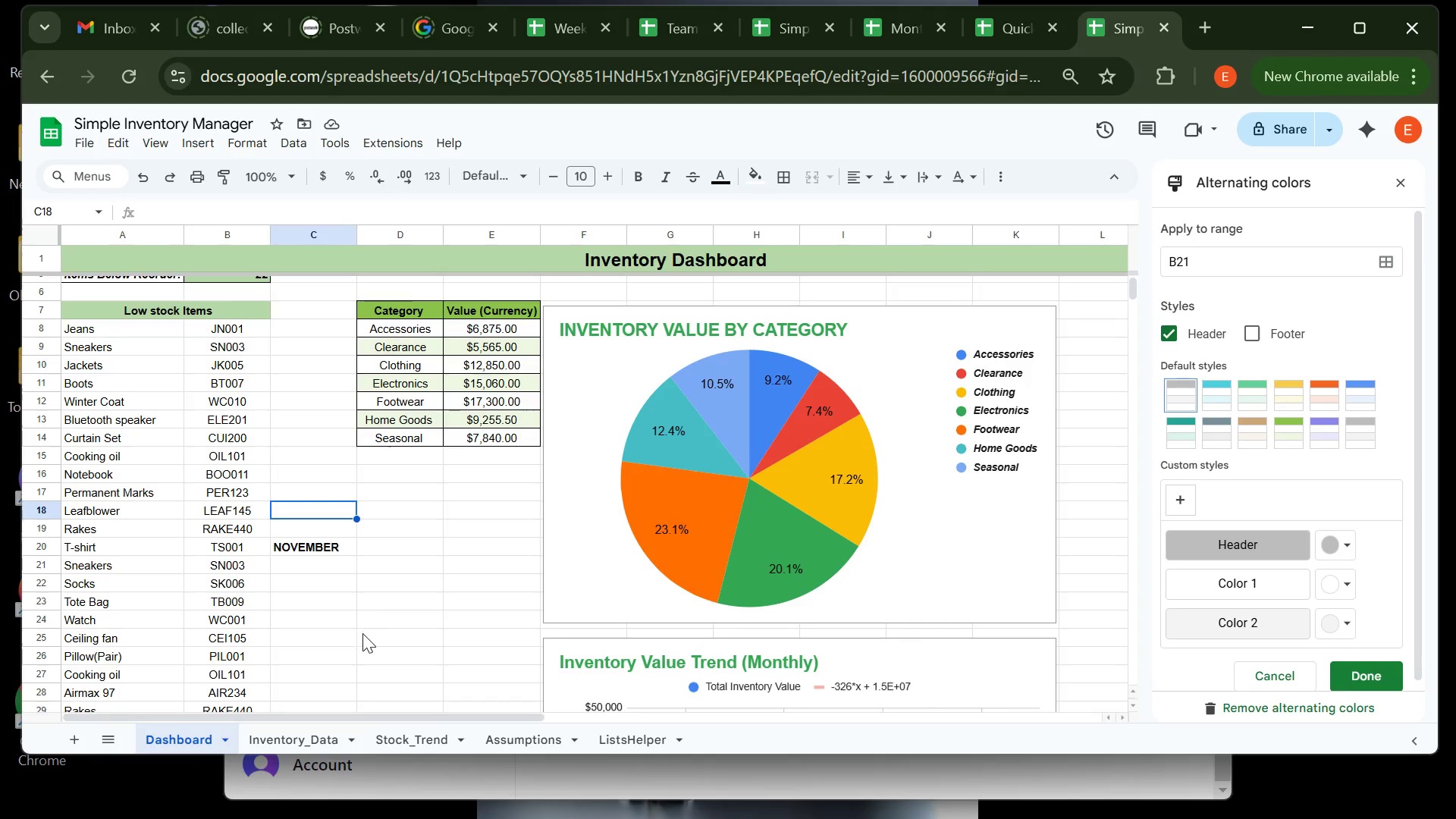 
left_click([362, 633])
 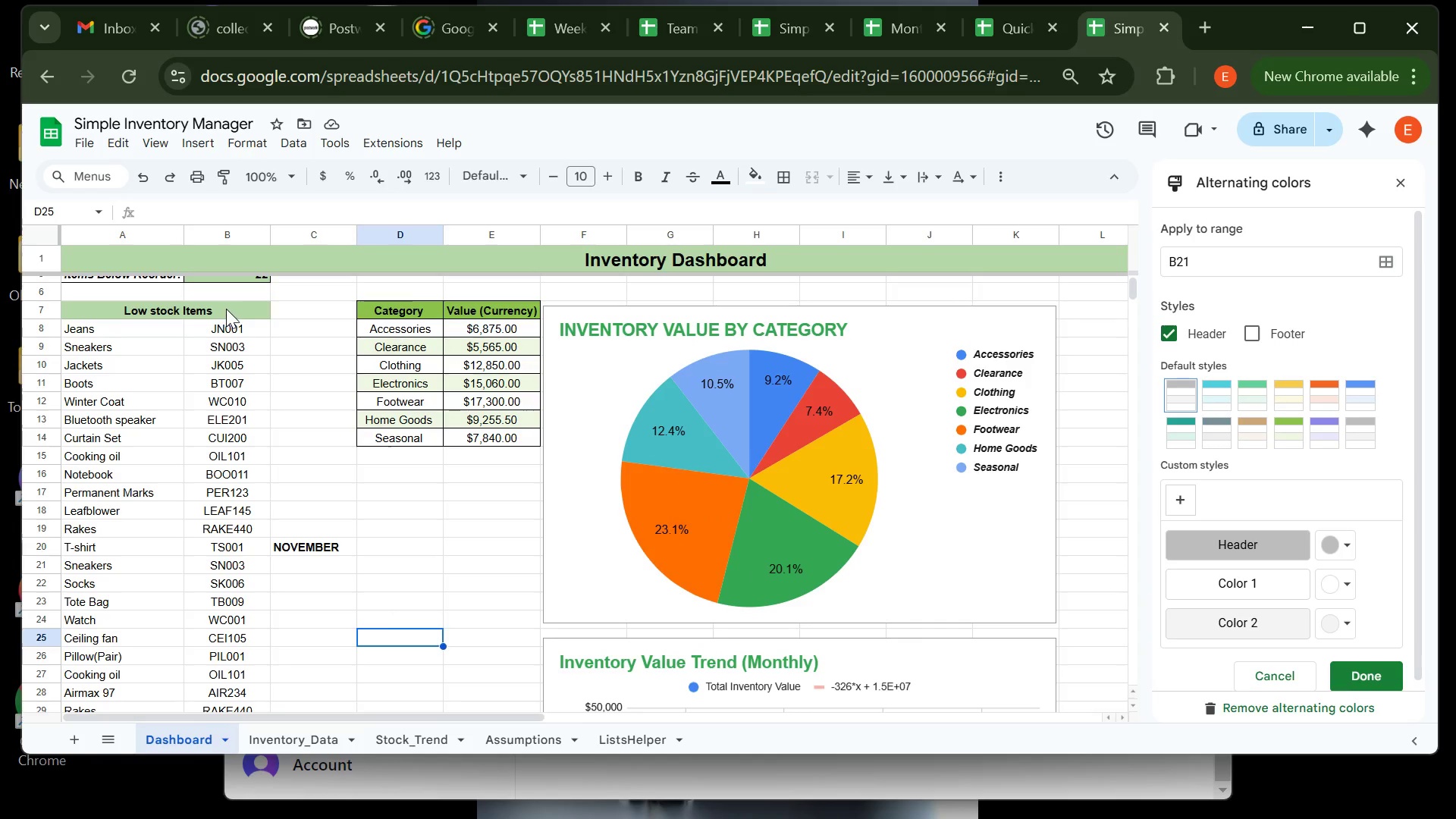 
left_click([225, 309])
 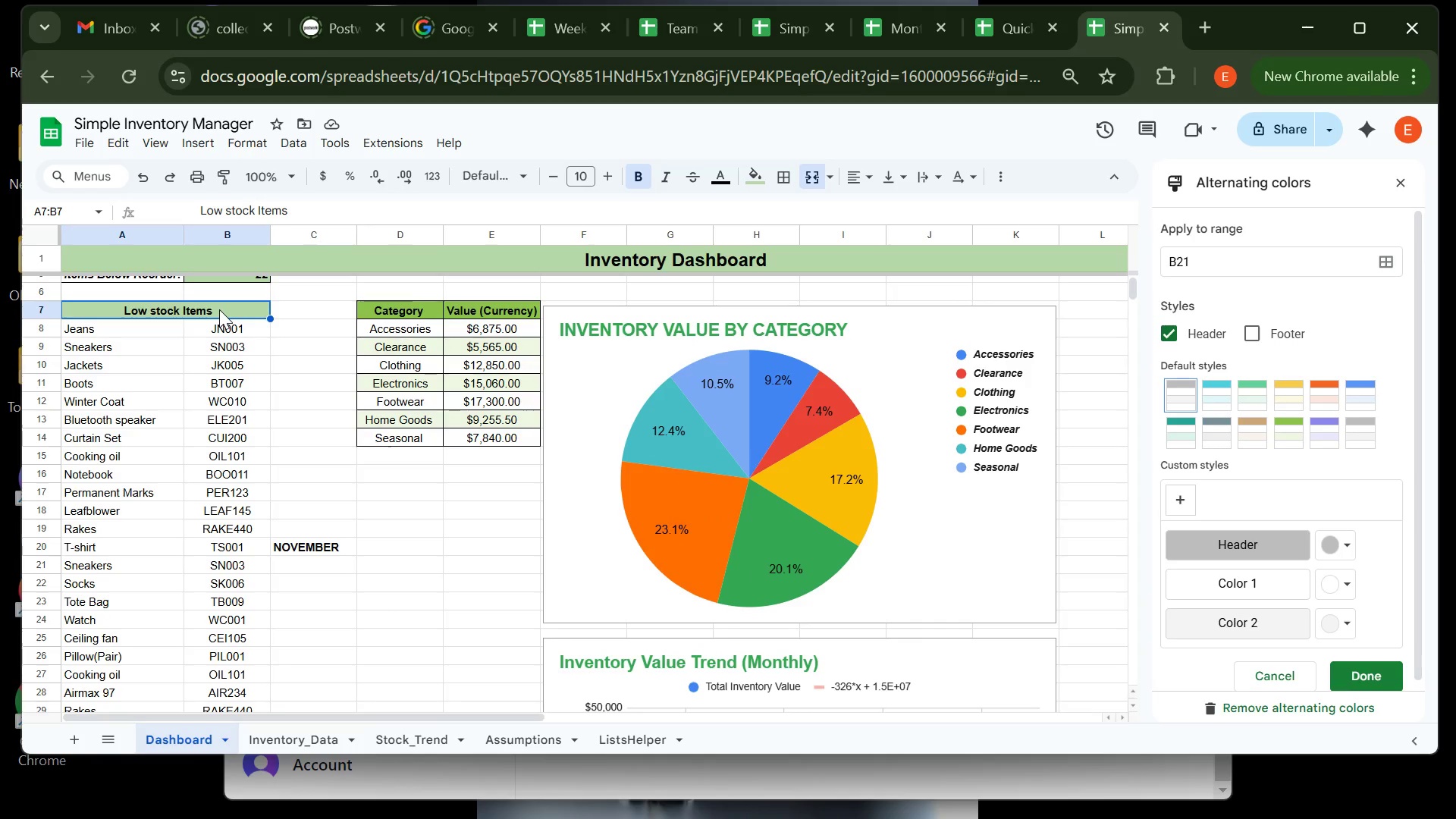 
double_click([219, 309])
 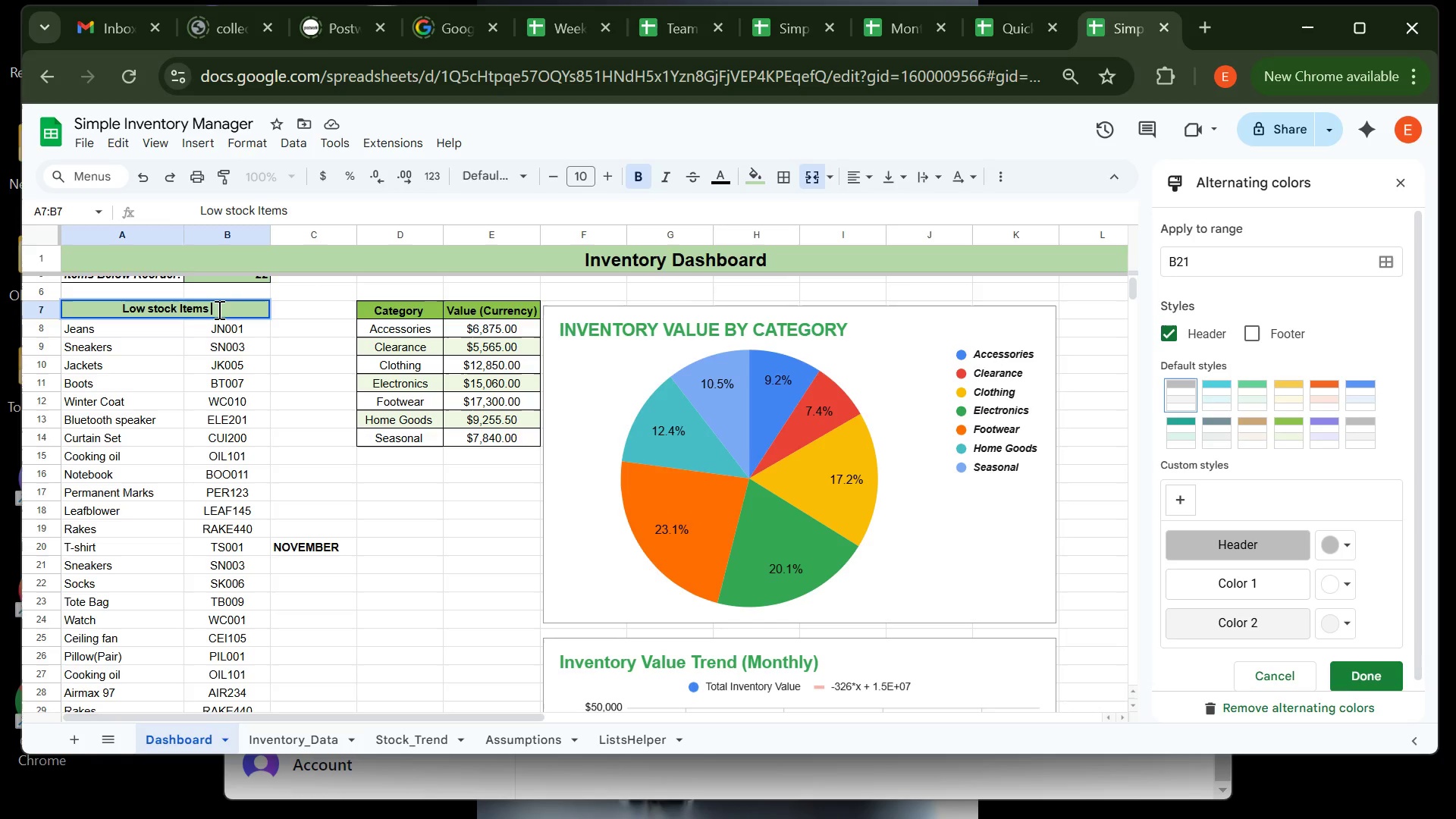 
type((Auto updates)
 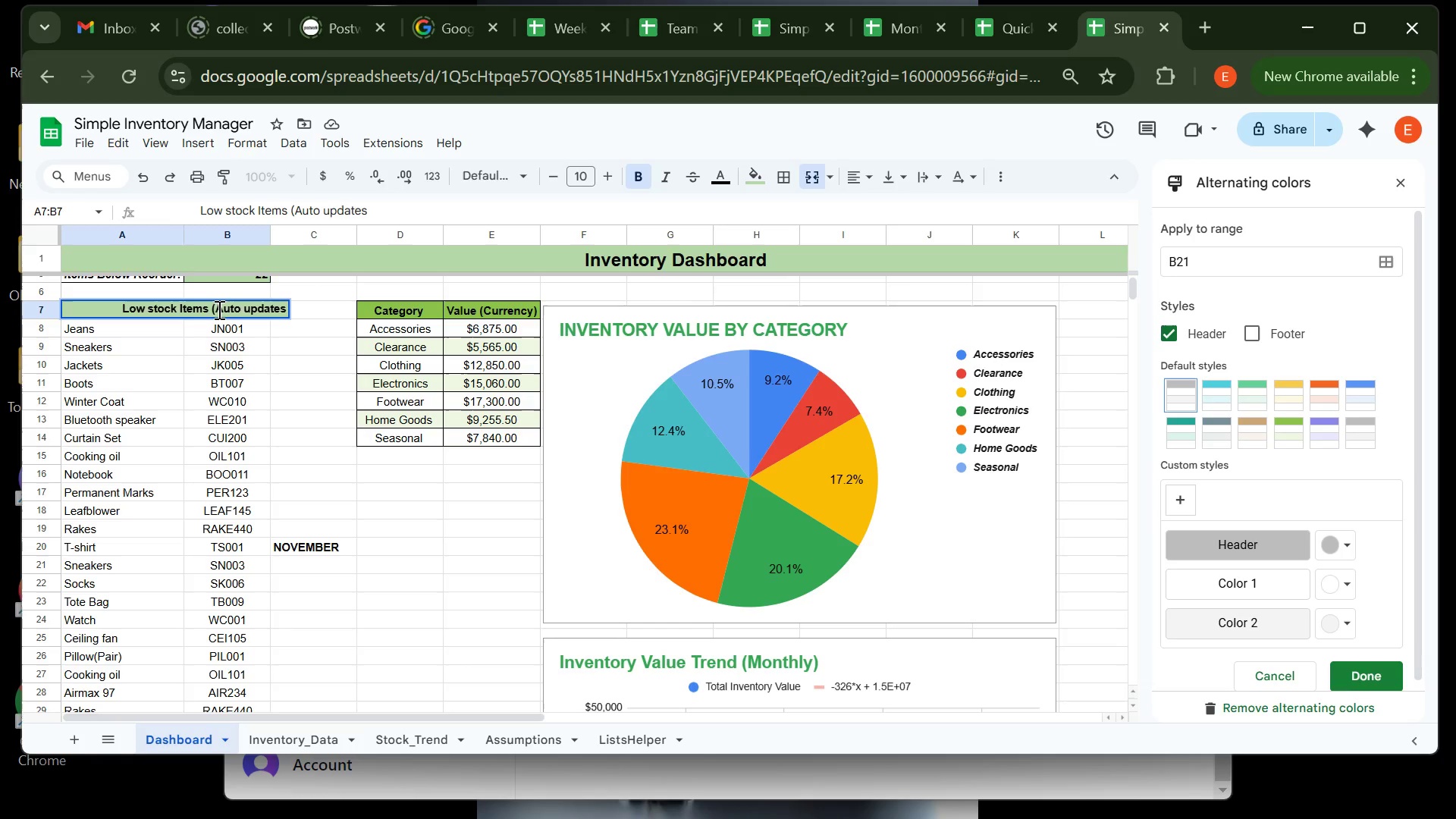 
key(Enter)
 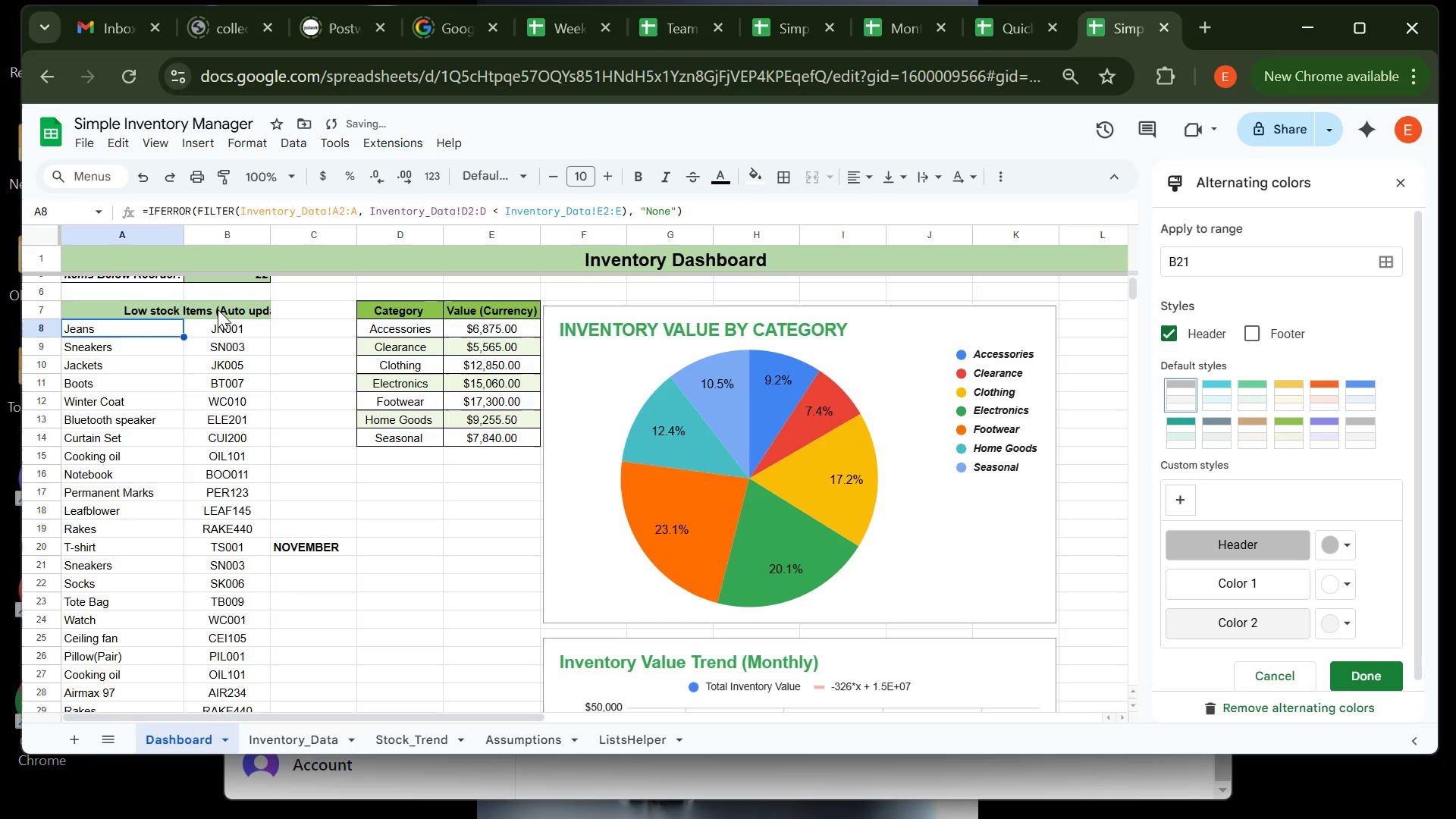 
double_click([218, 309])
 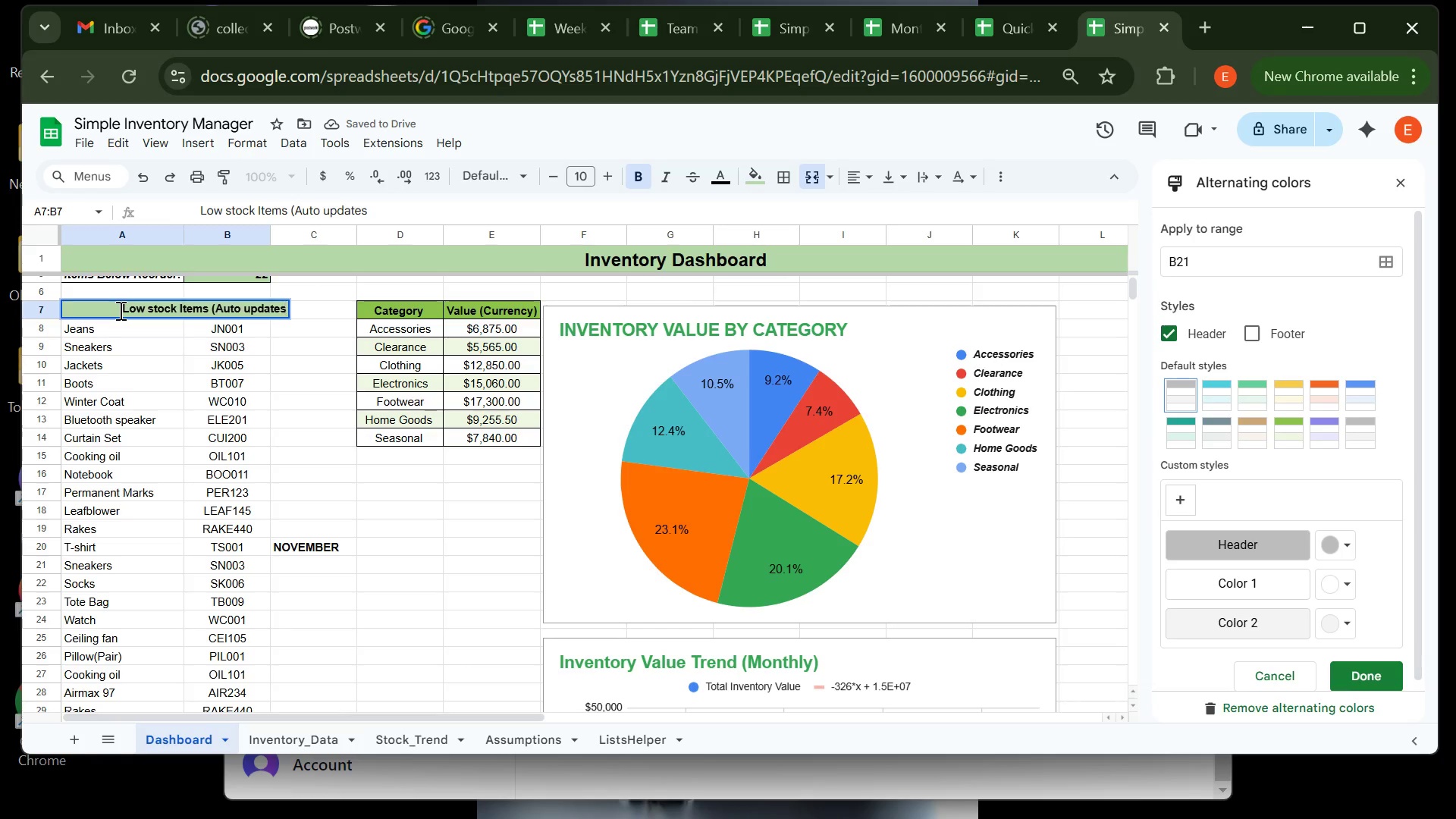 
left_click([119, 310])
 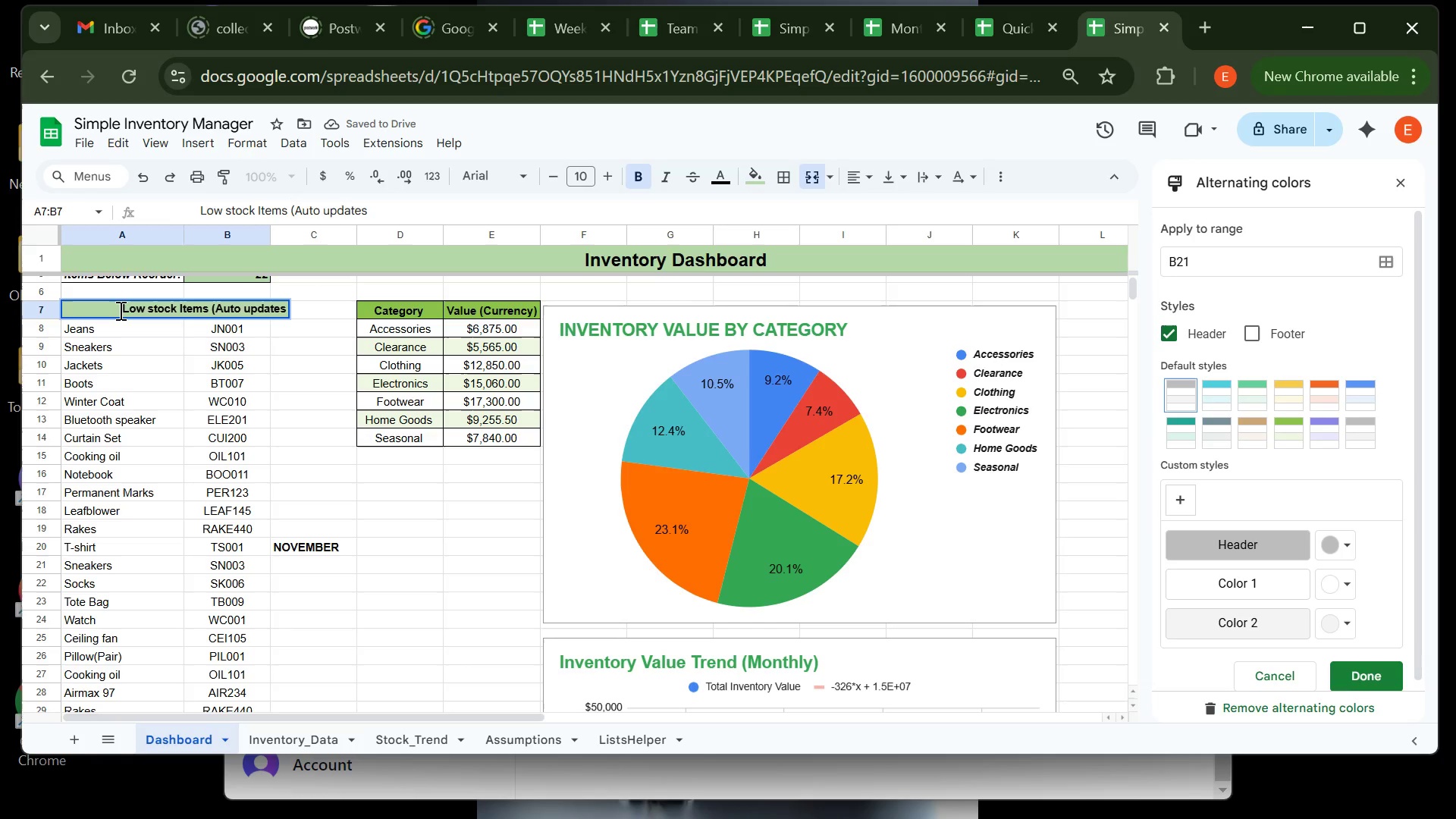 
key(Backspace)
 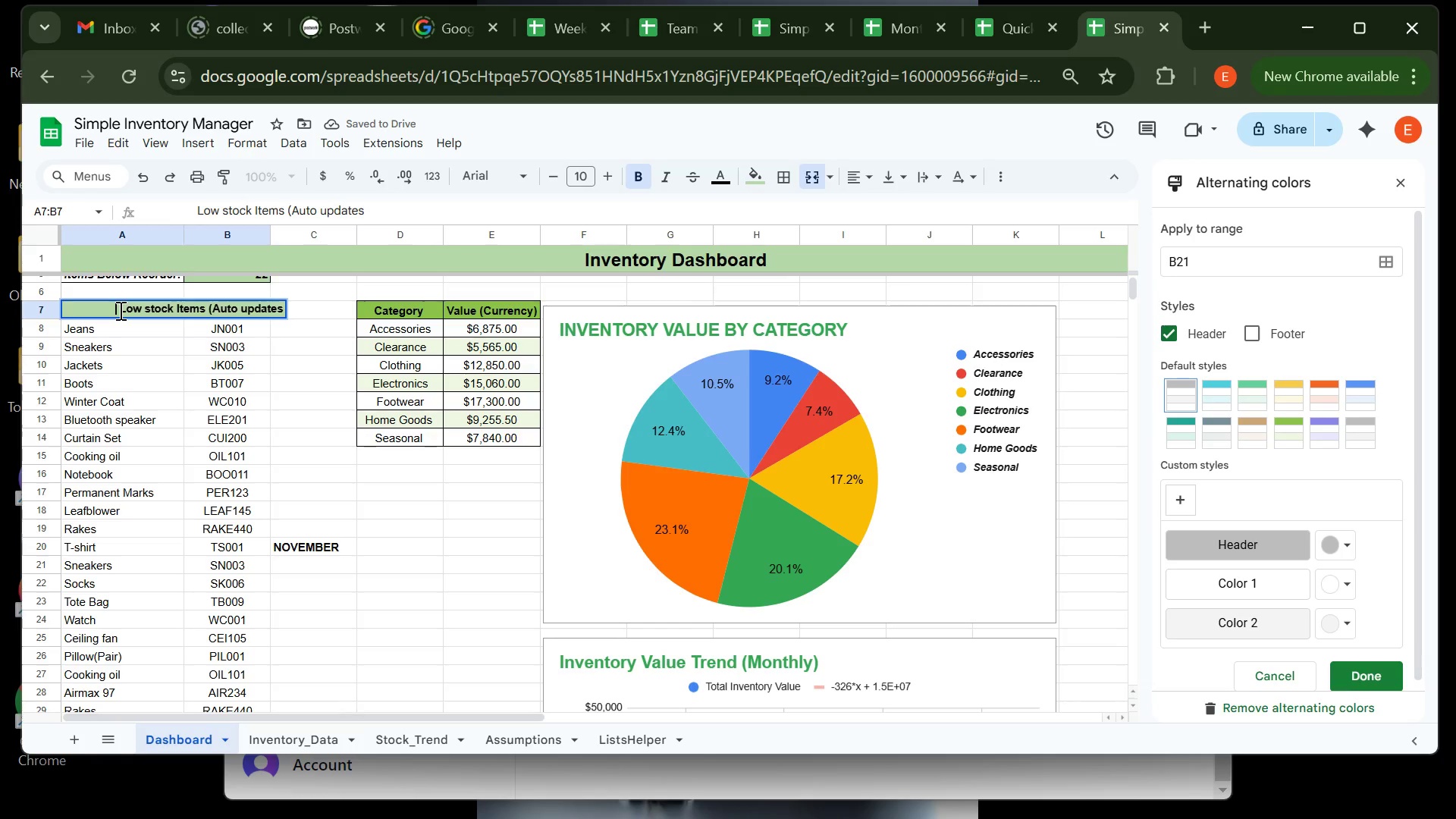 
key(Backspace)
 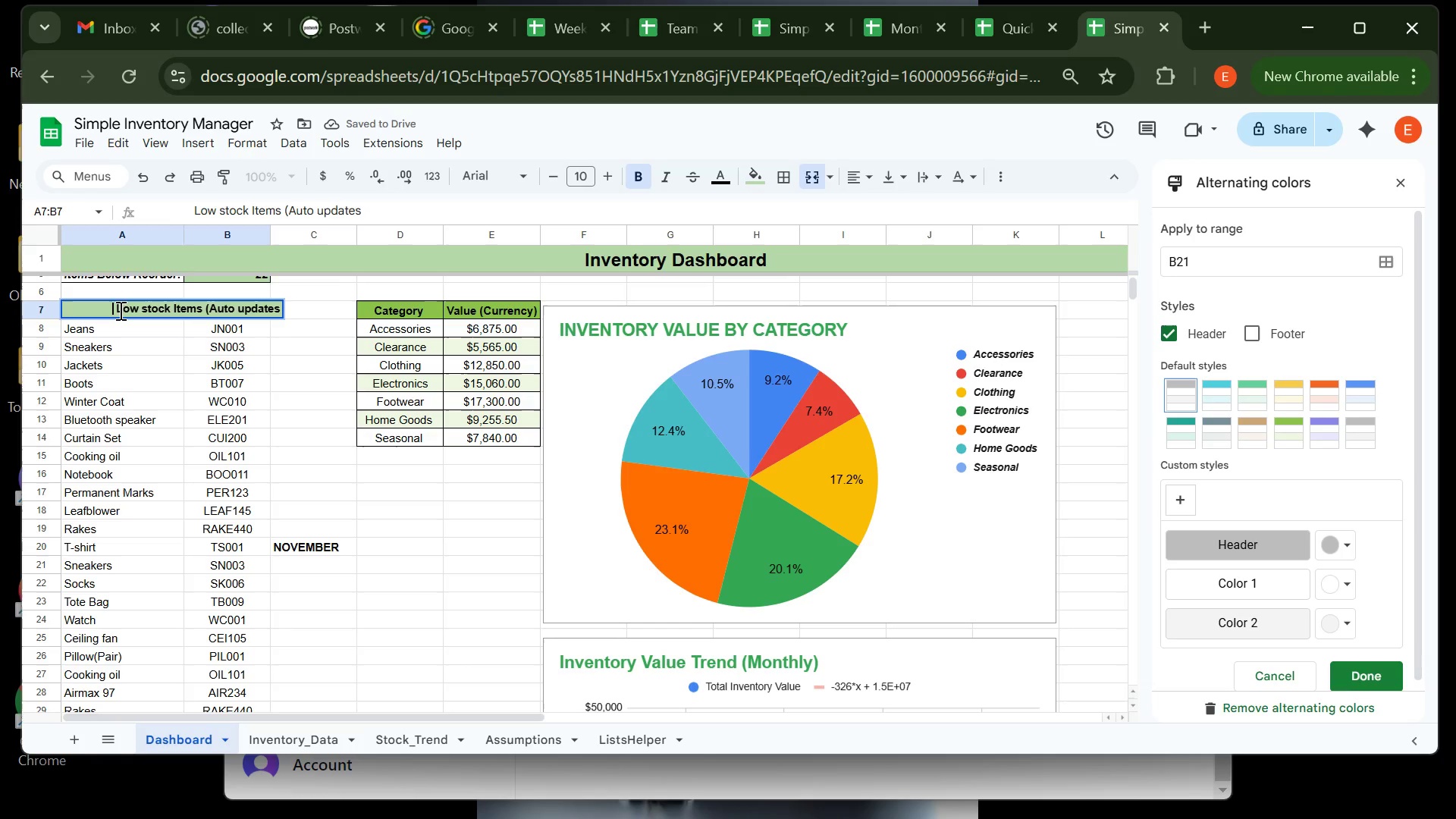 
key(Backspace)
 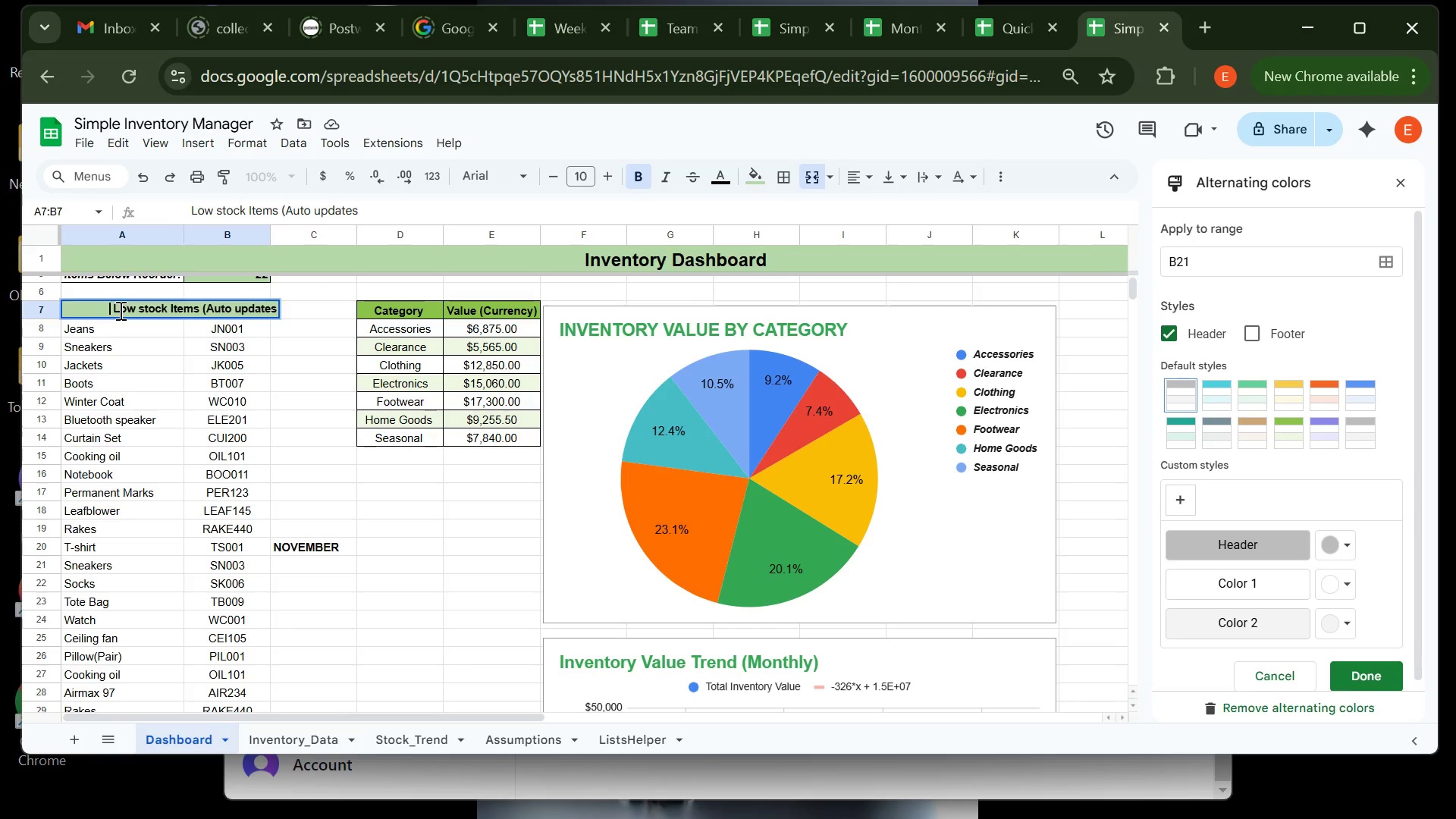 
key(Backspace)
 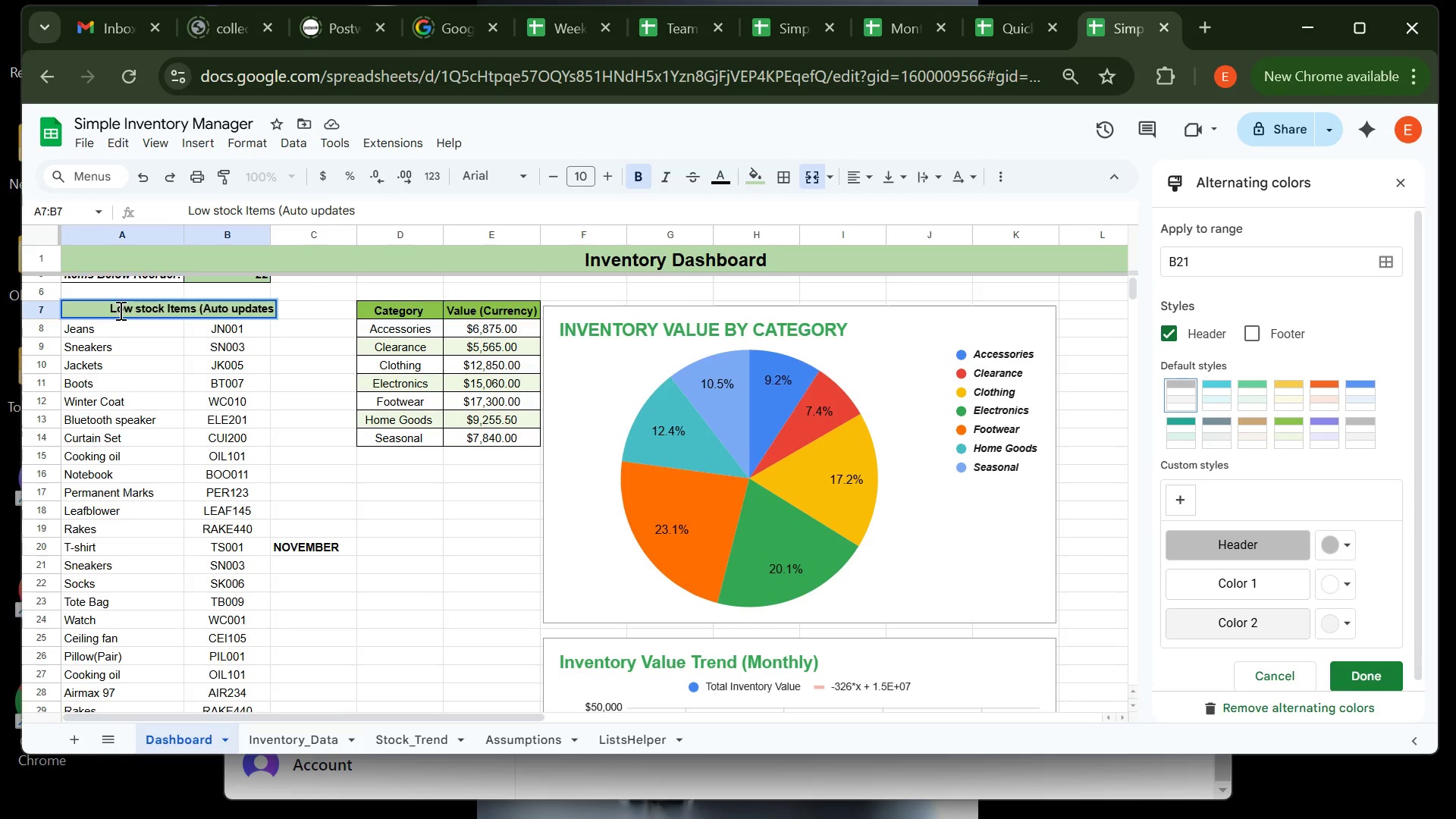 
key(Backspace)
 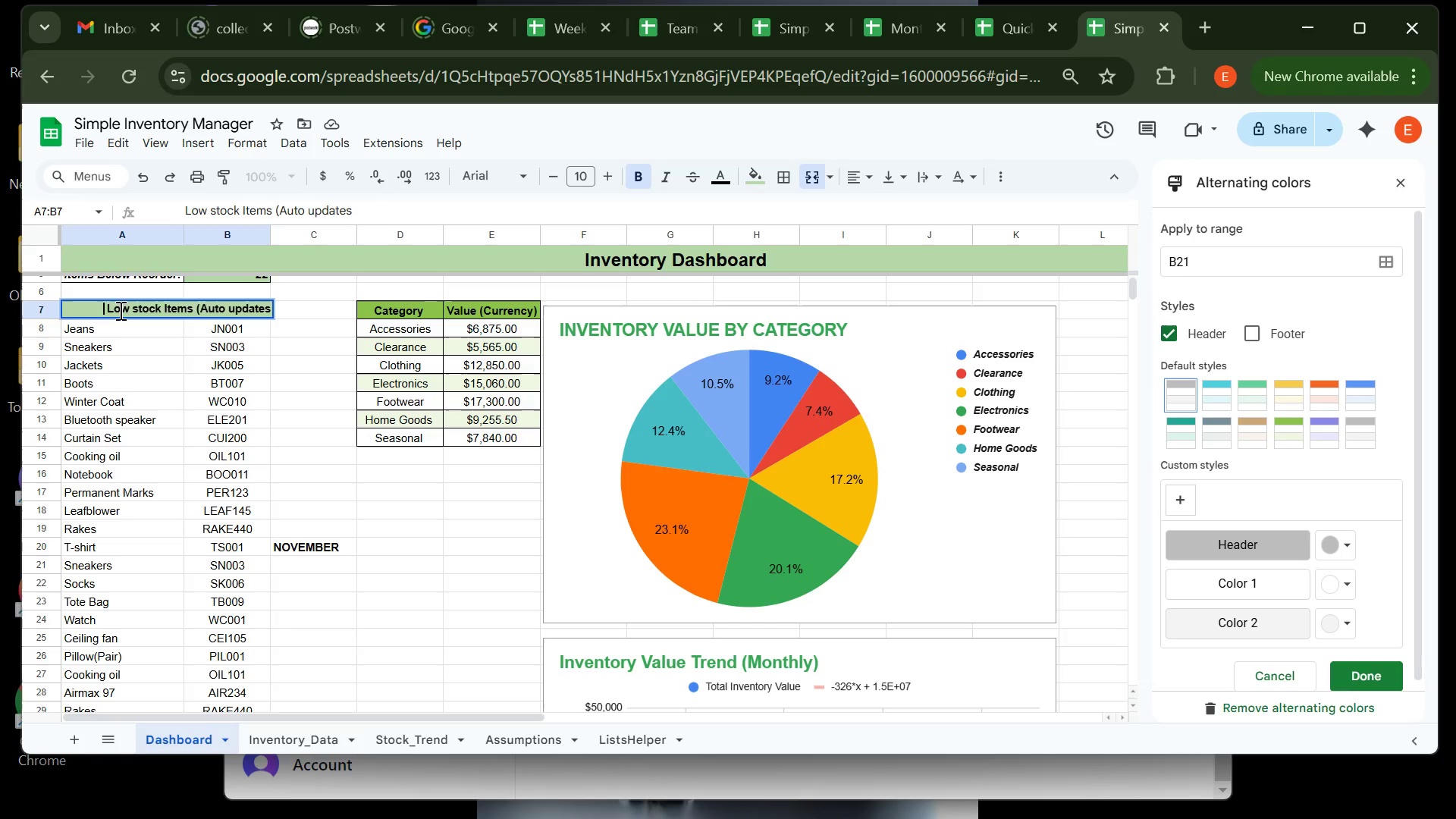 
key(Backspace)
 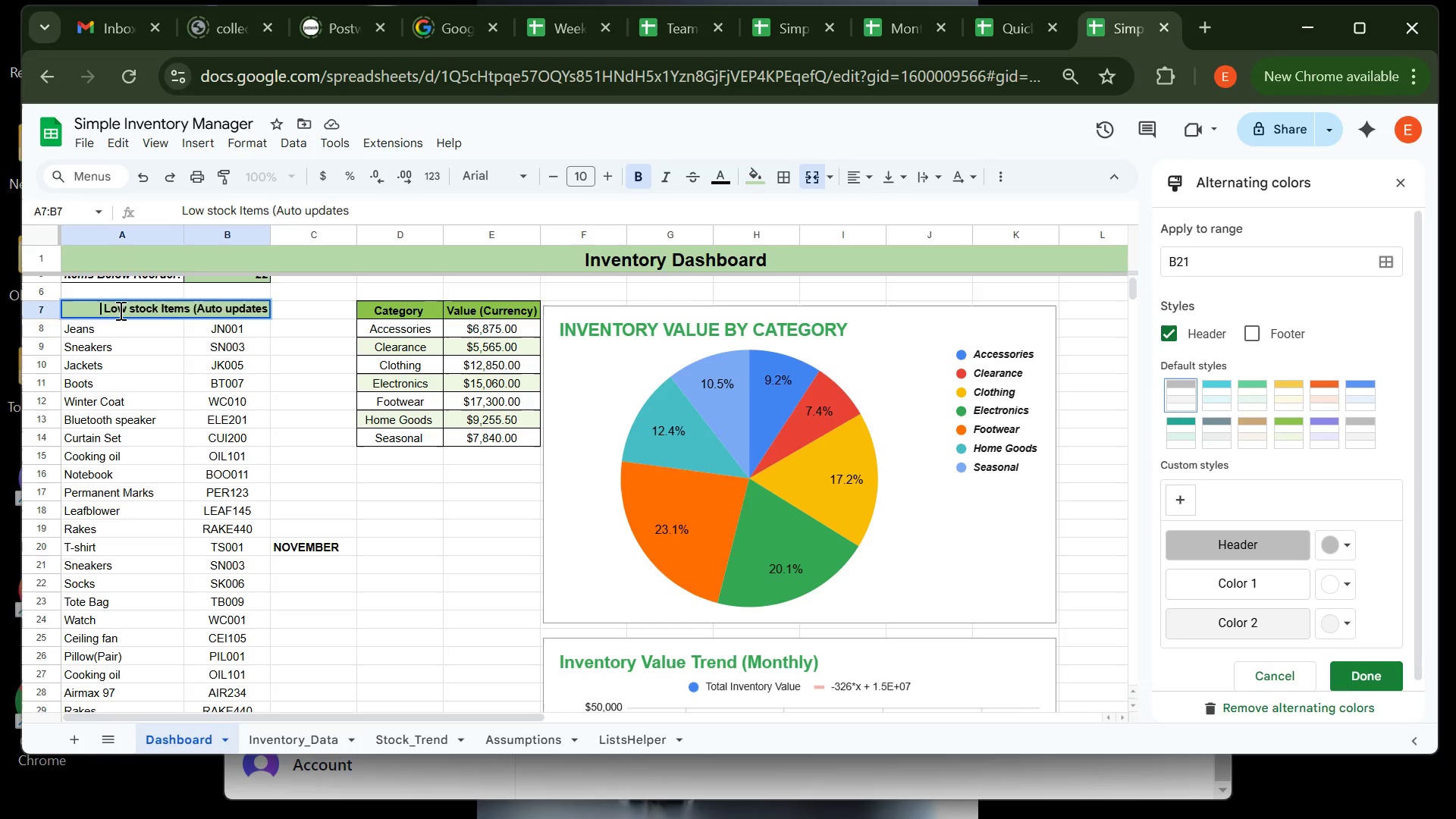 
key(Backspace)
 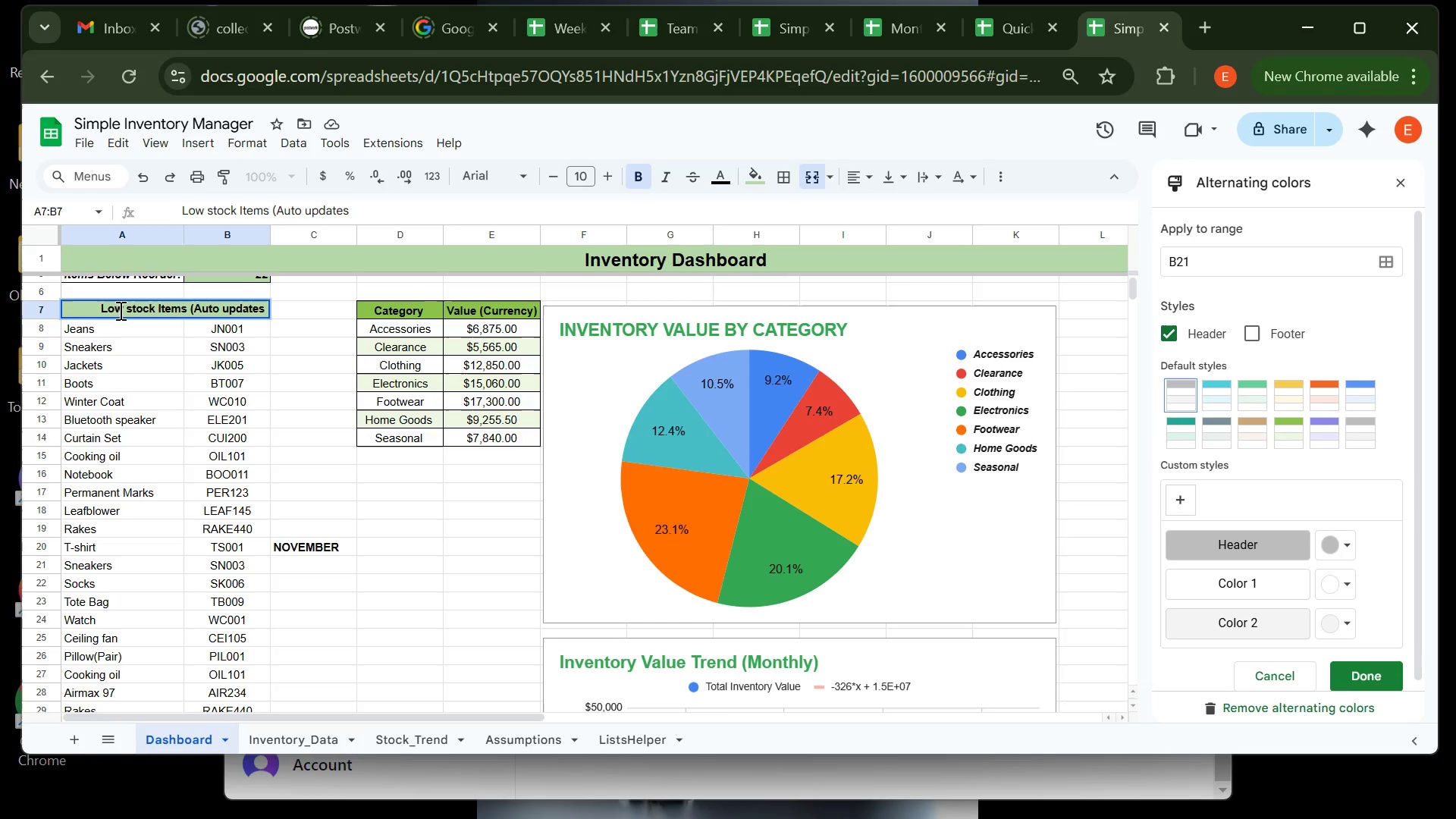 
key(Backspace)
 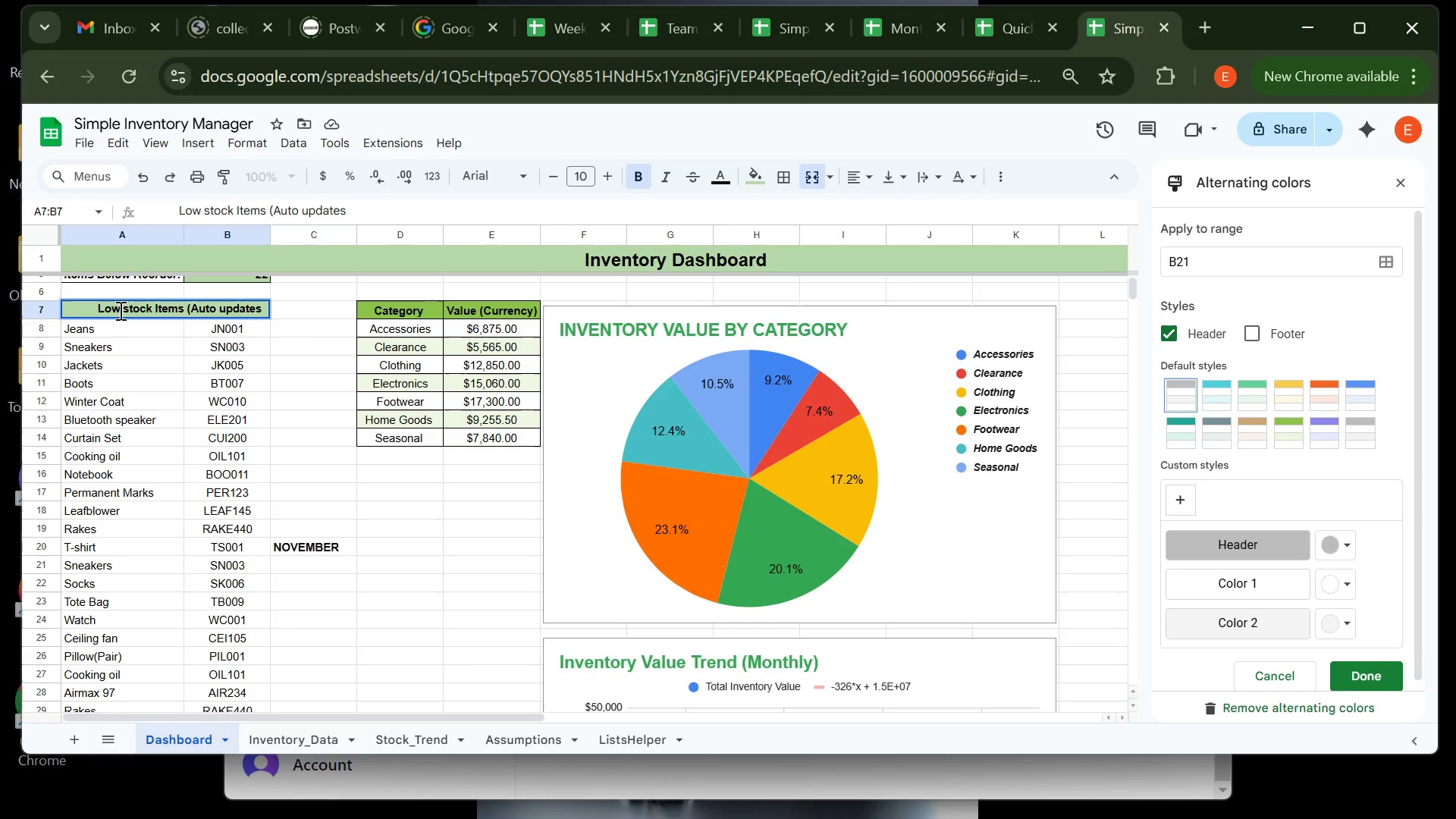 
key(Backspace)
 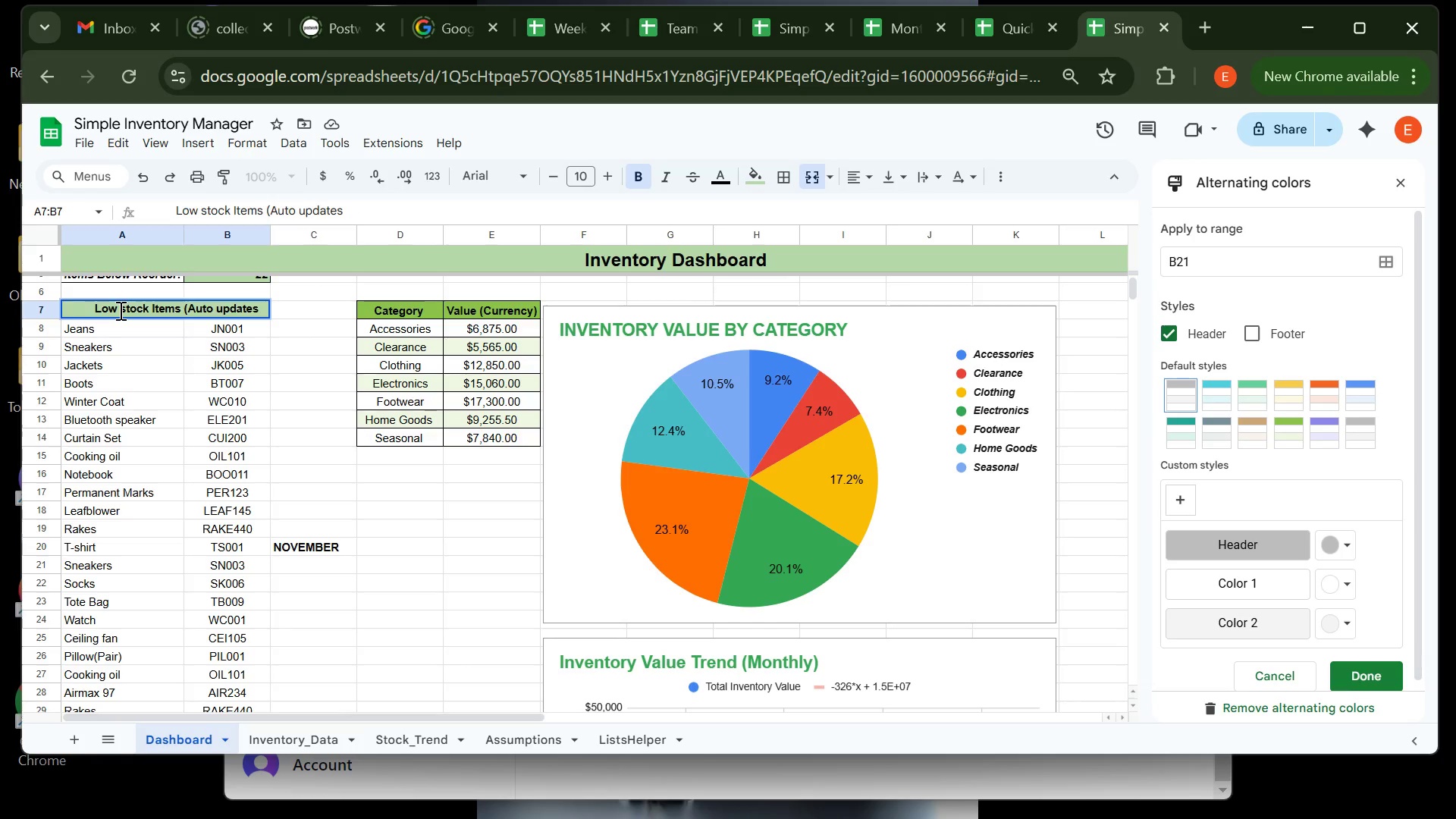 
key(Backspace)
 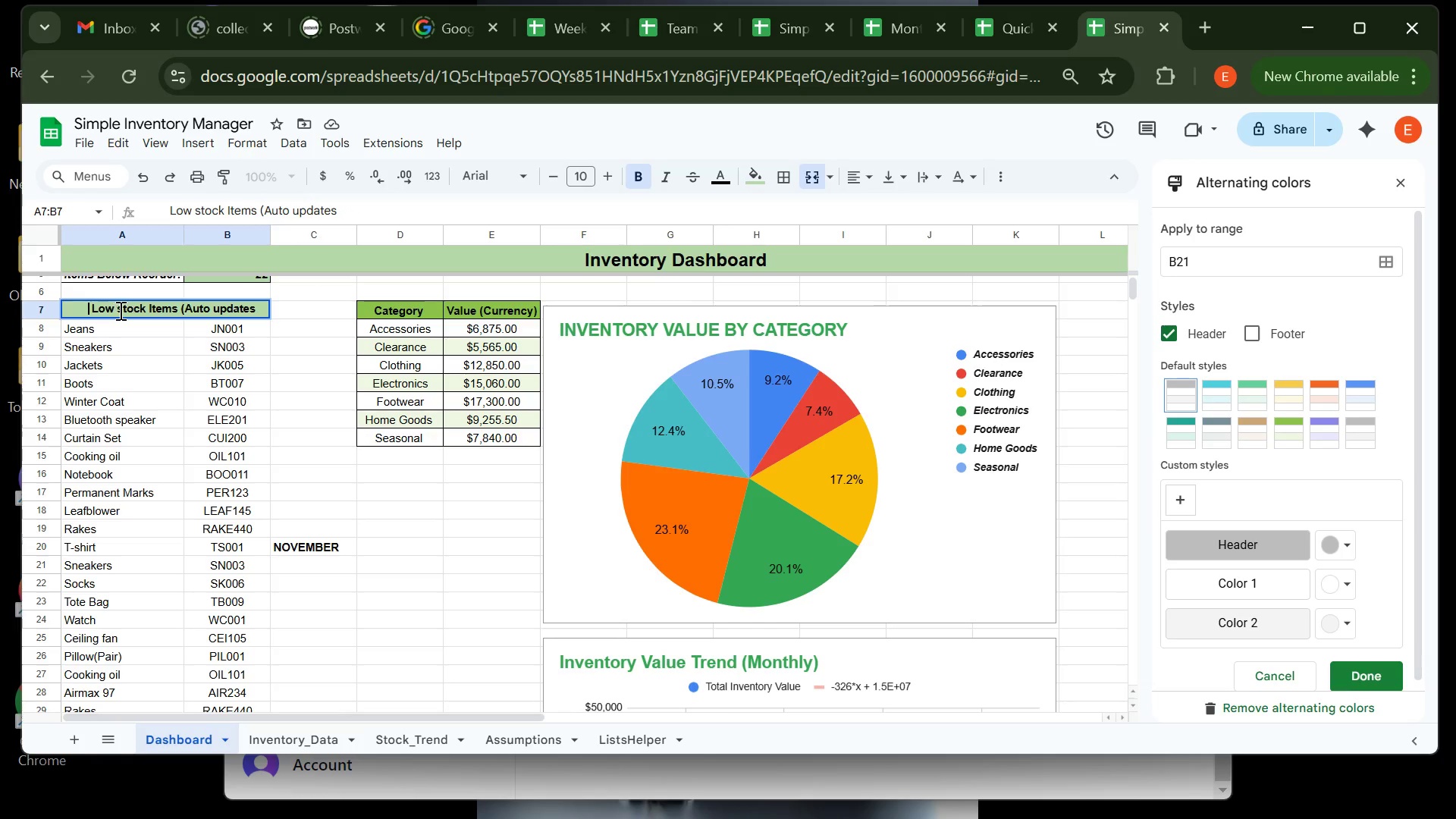 
key(Backspace)
 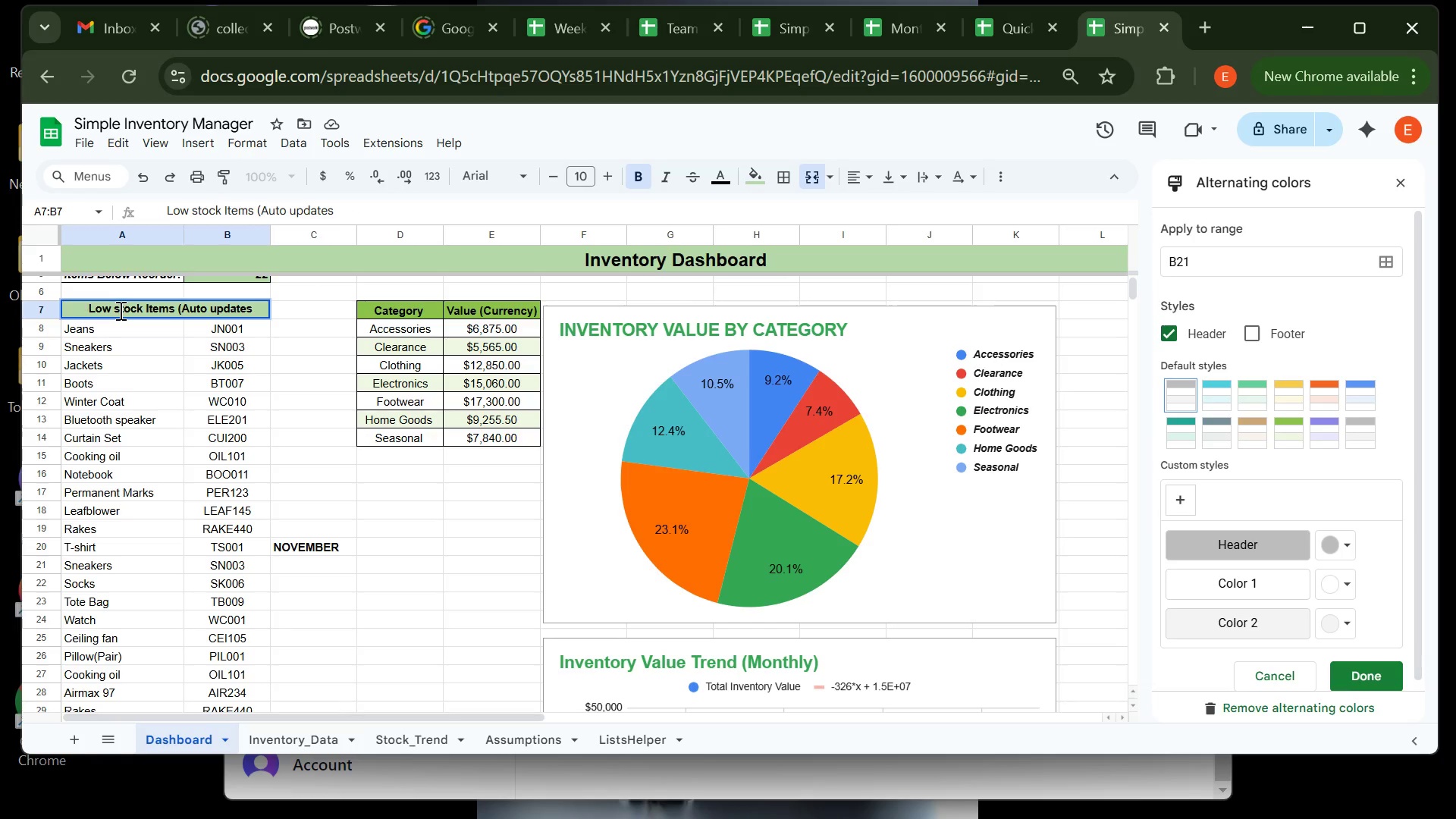 
key(Backspace)
 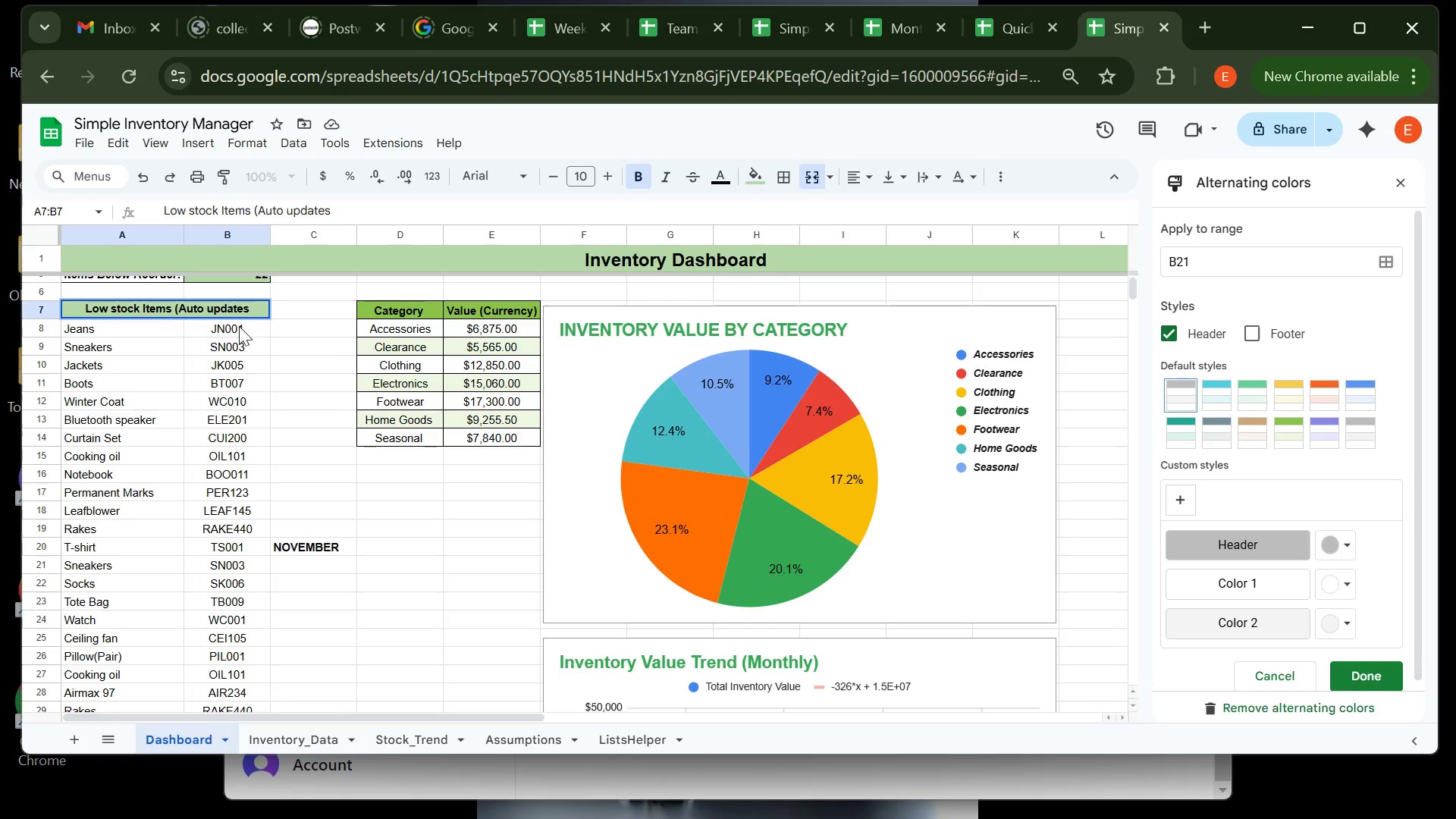 
left_click([297, 362])
 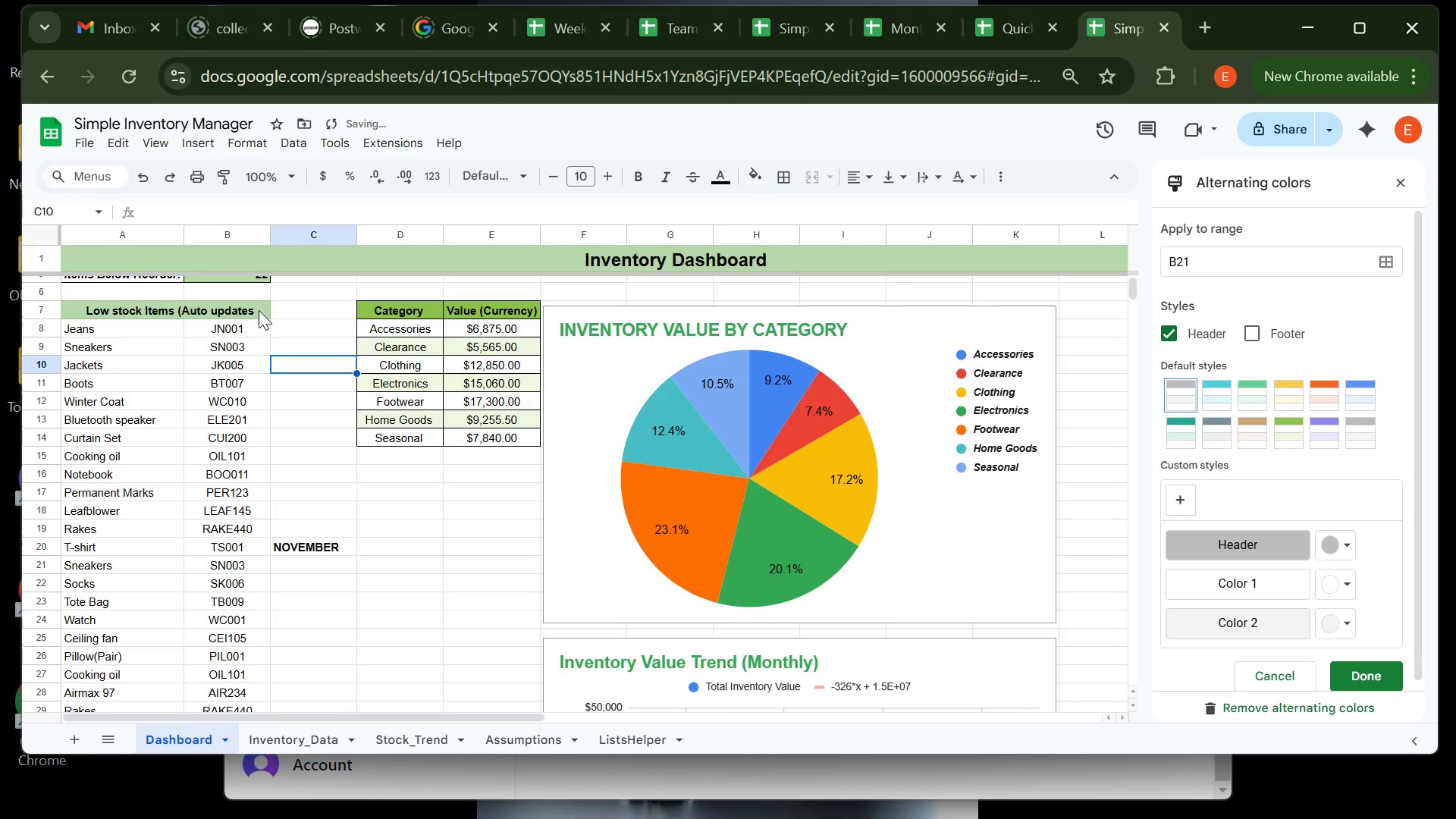 
double_click([259, 310])
 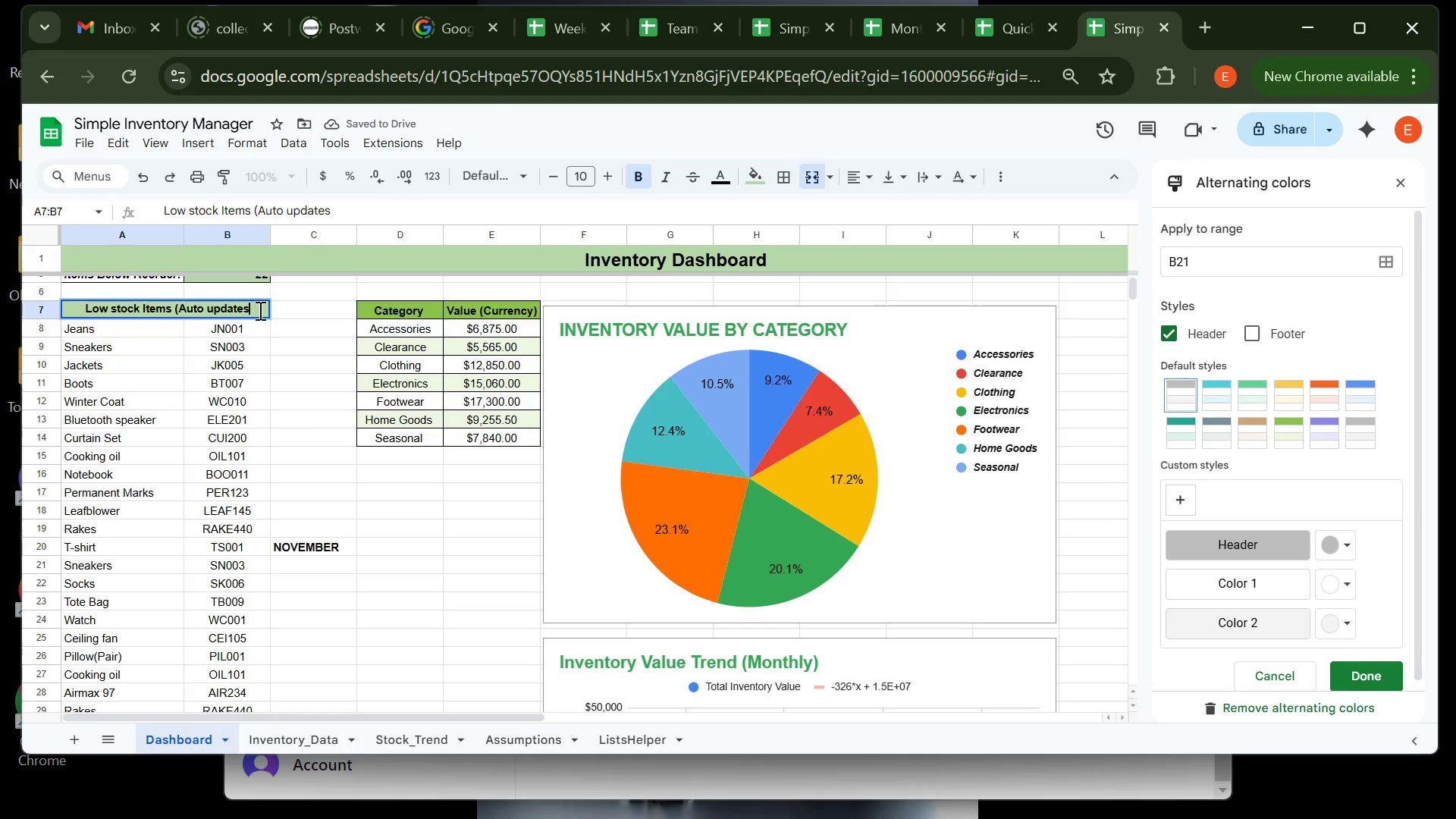 
key(Shift+0)
 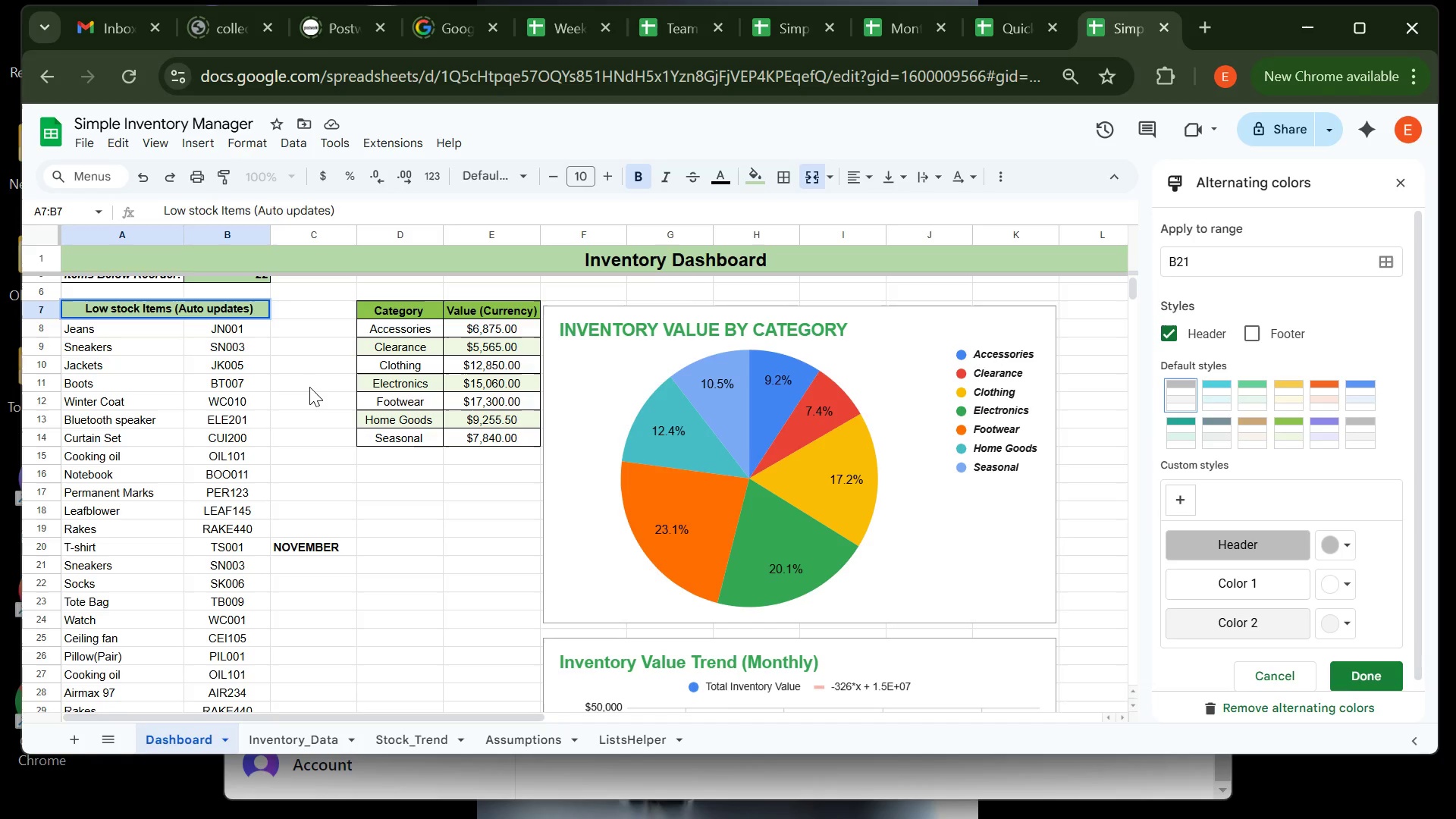 
left_click([309, 387])
 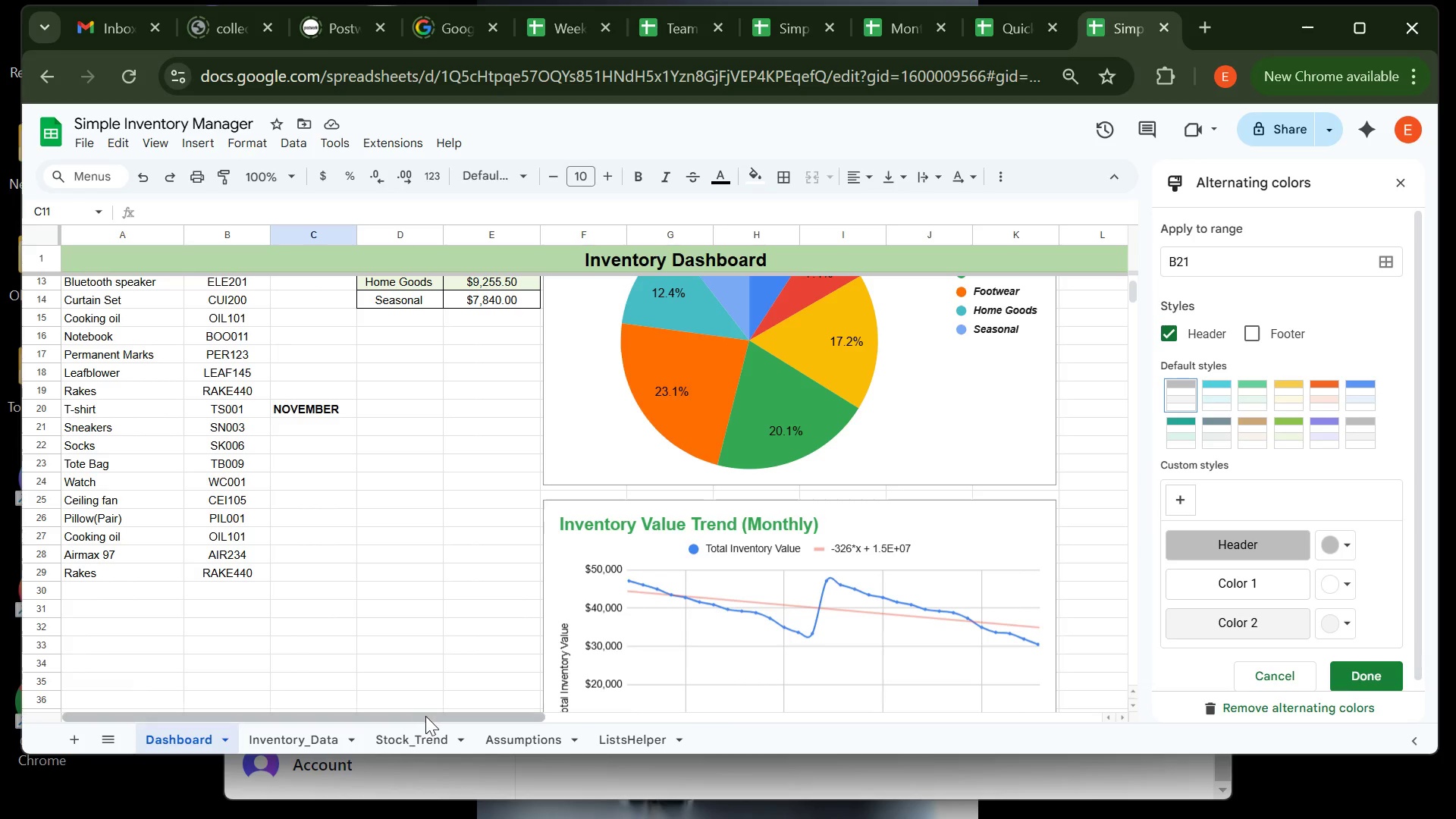 
wait(32.13)
 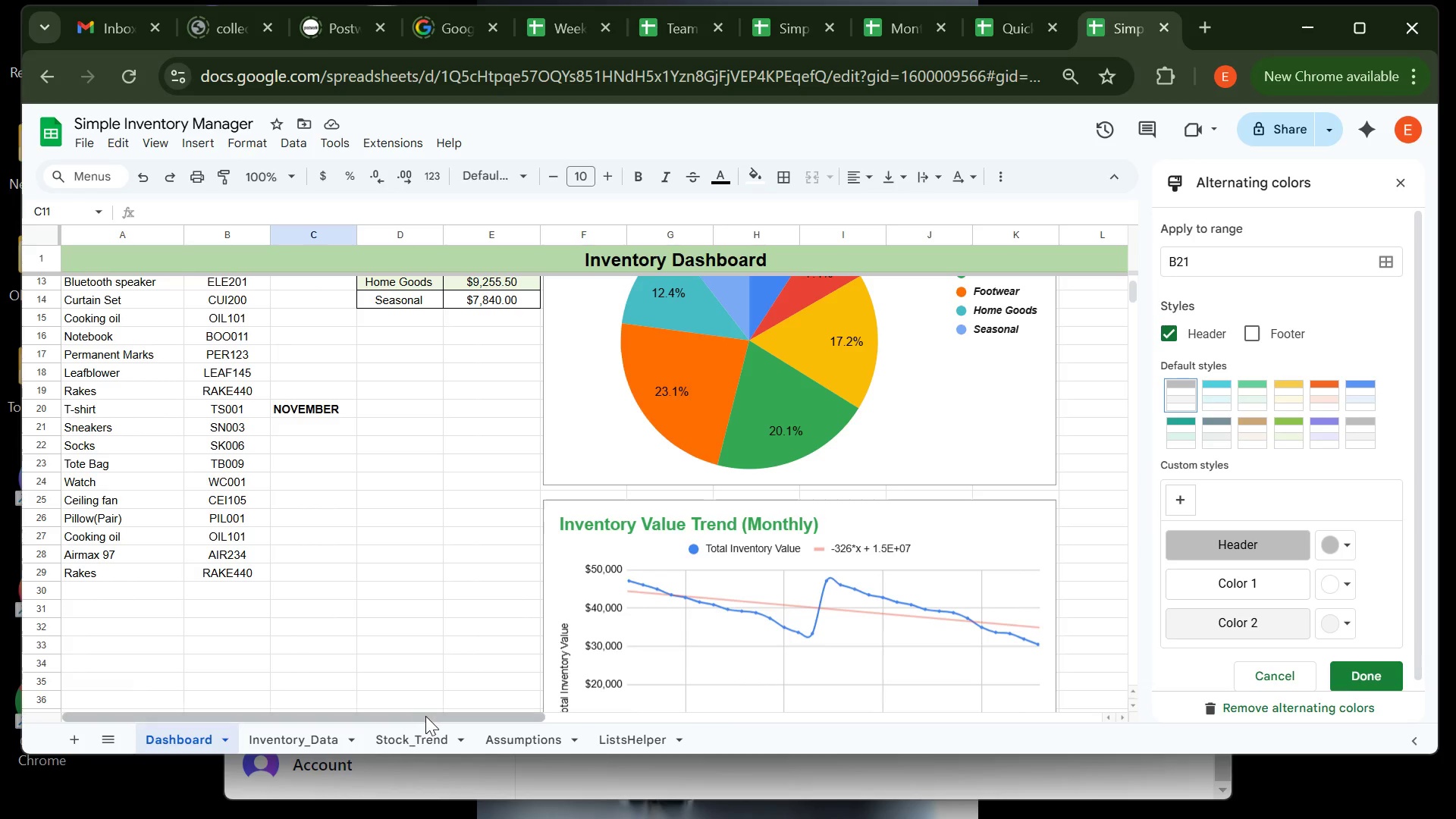 
left_click([280, 733])
 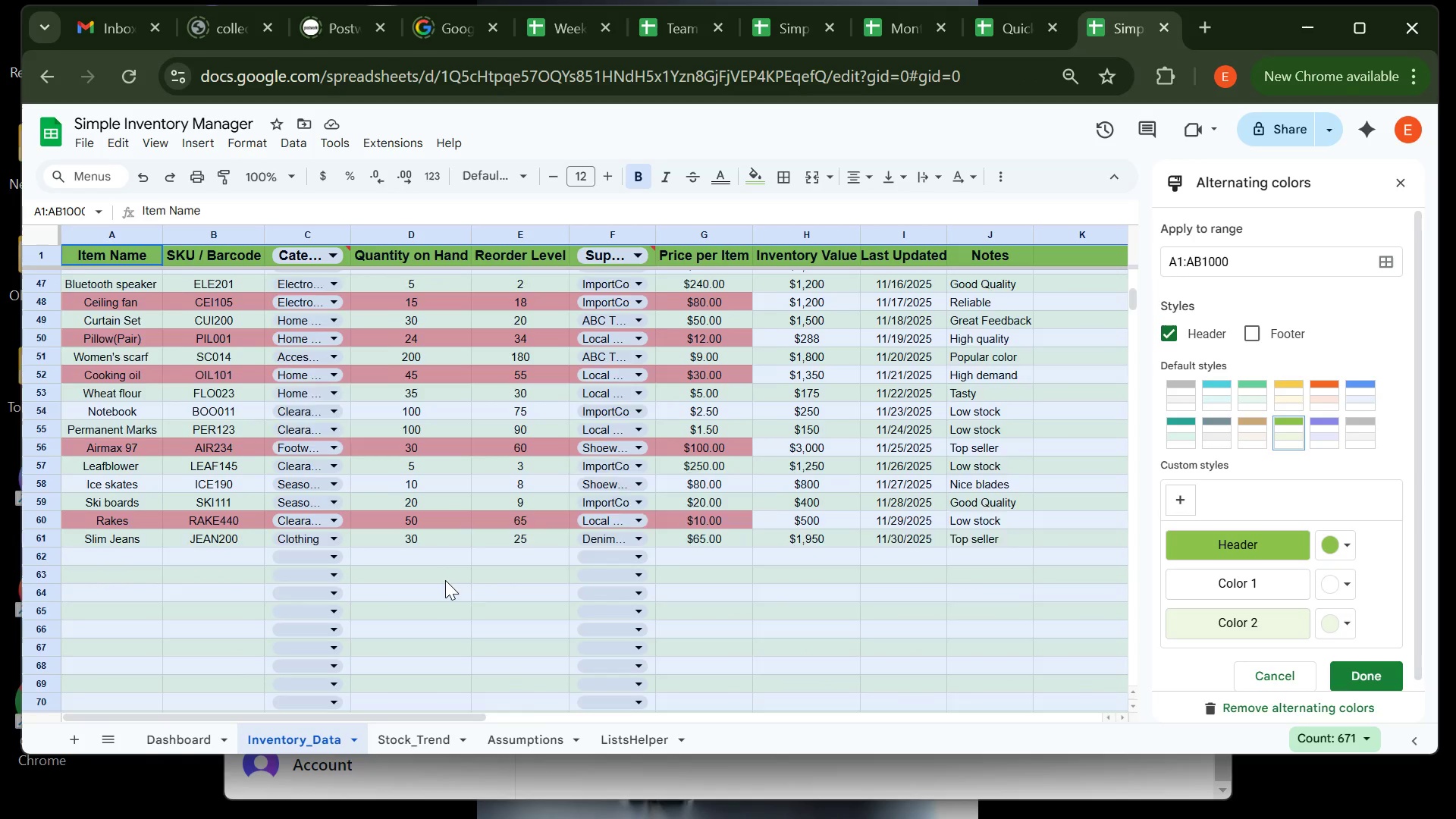 
left_click([914, 527])
 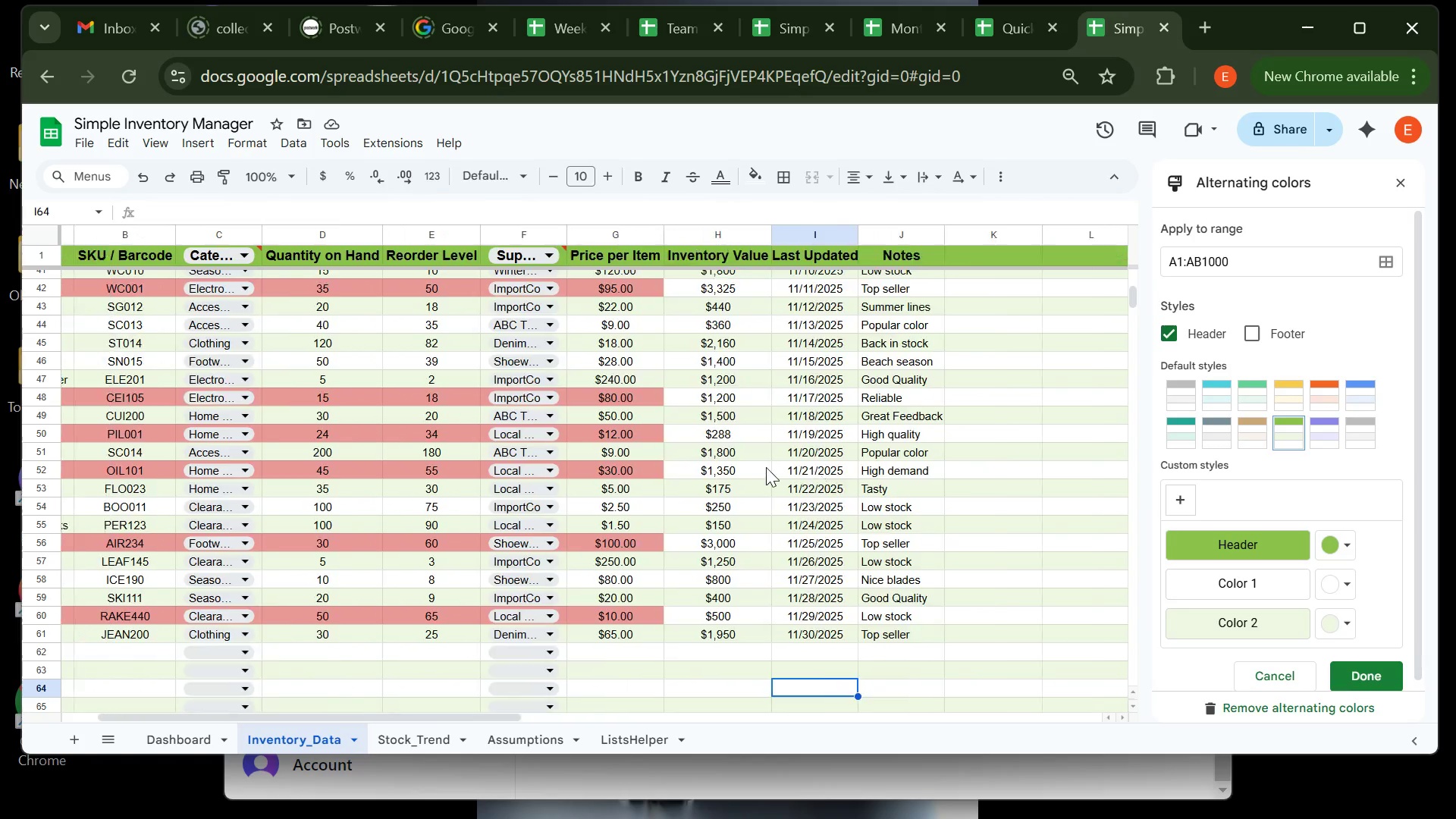 
wait(21.67)
 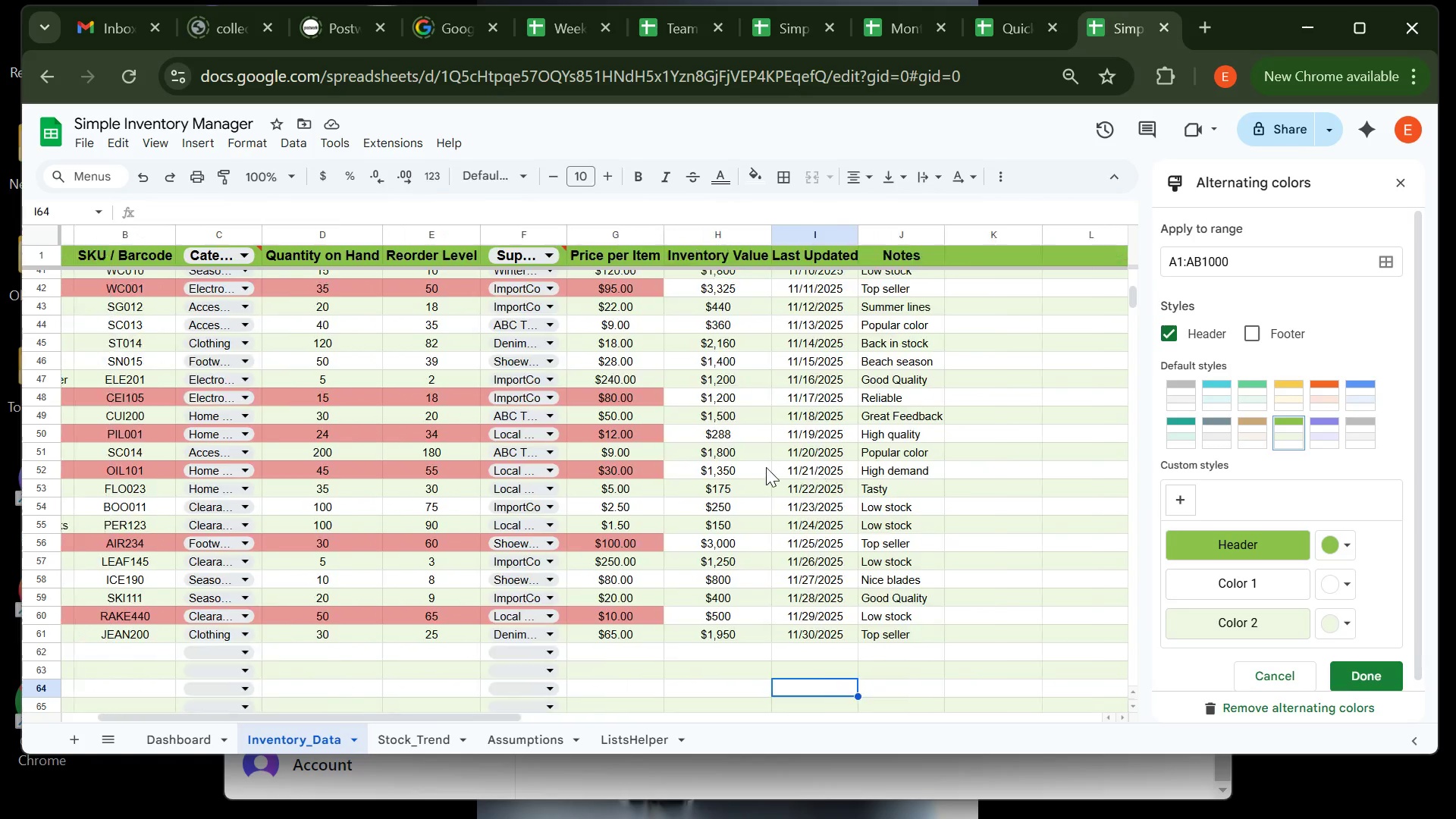 
mouse_move([780, 517])
 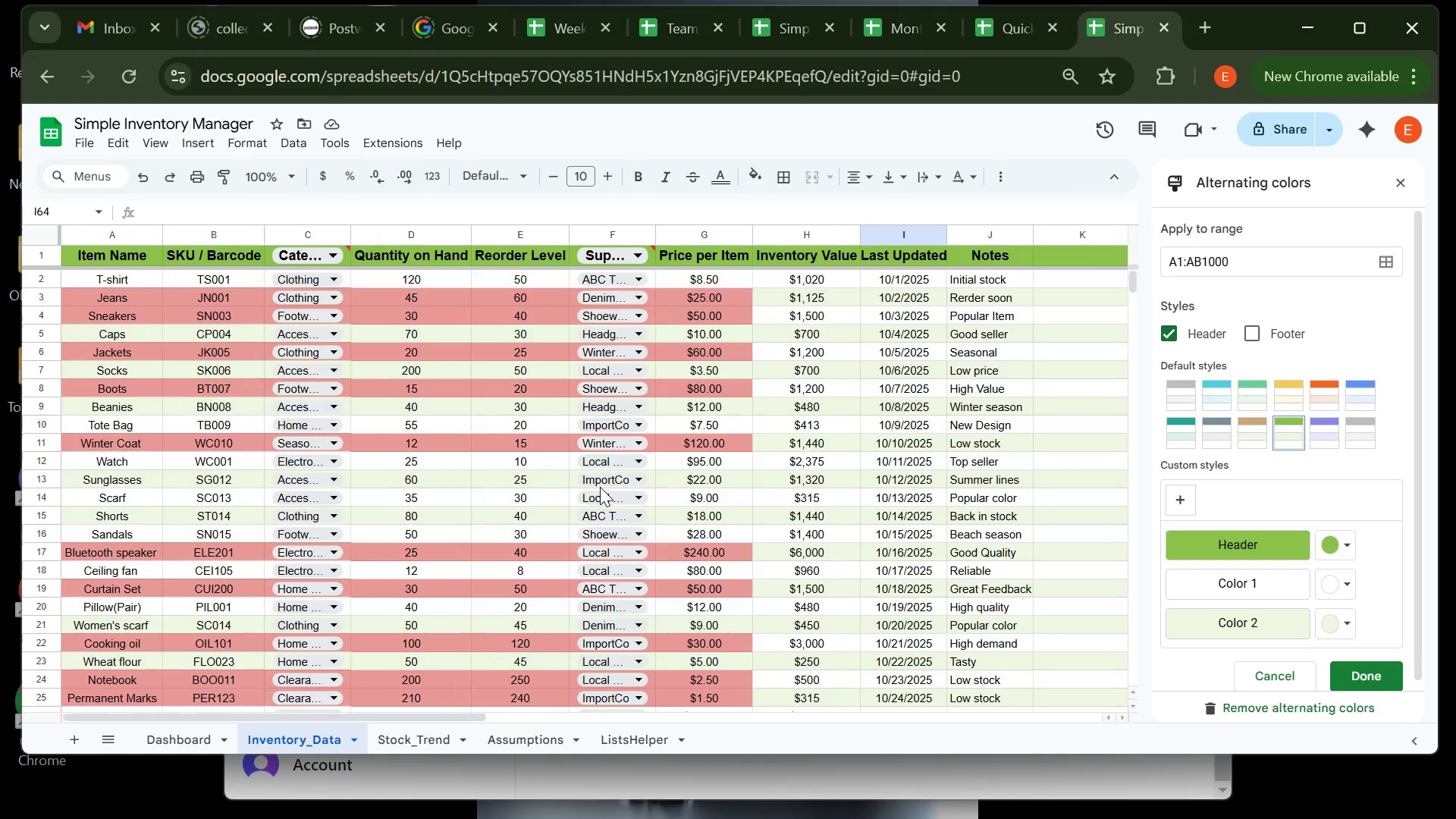 
wait(12.88)
 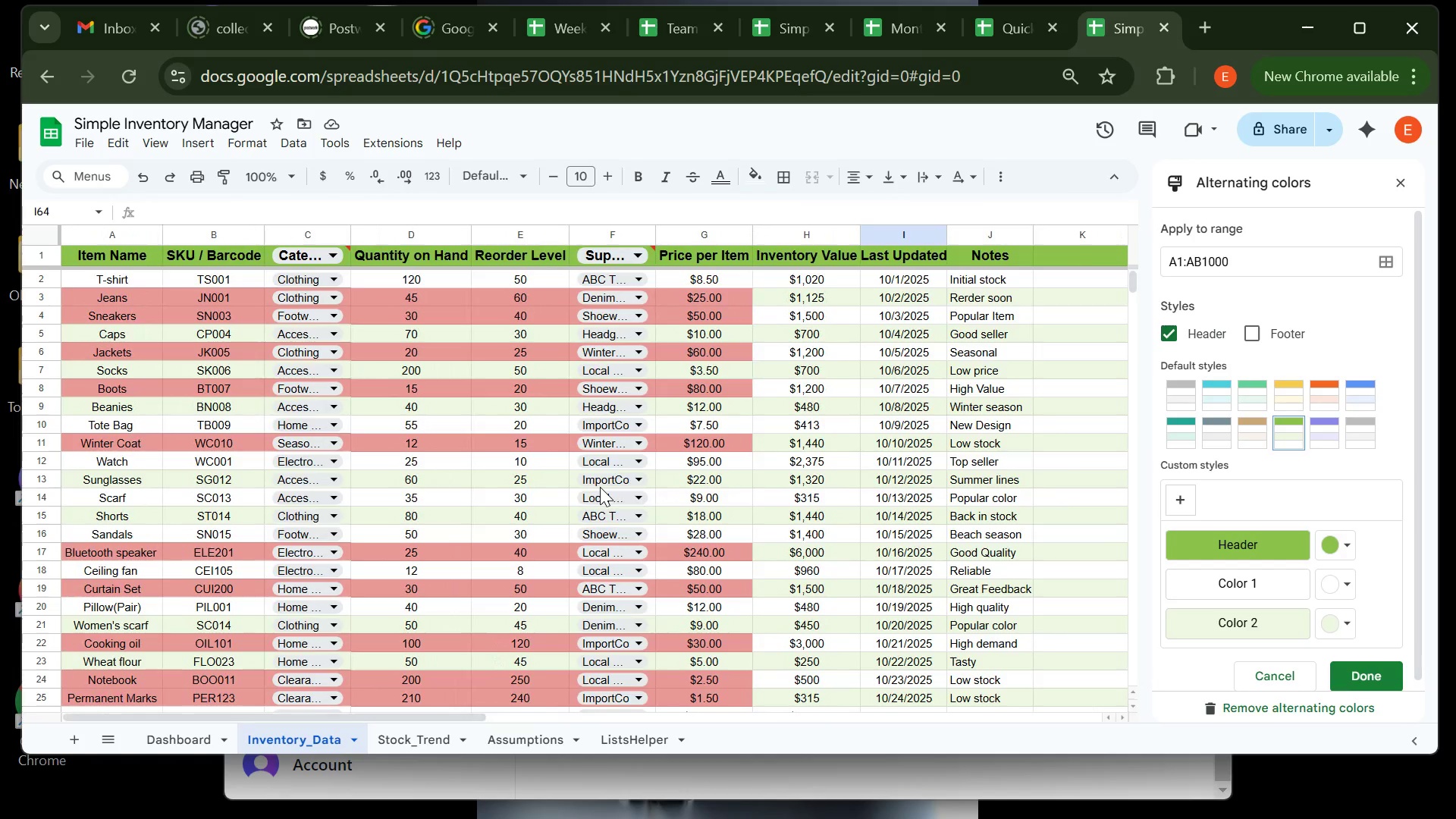 
left_click([438, 739])
 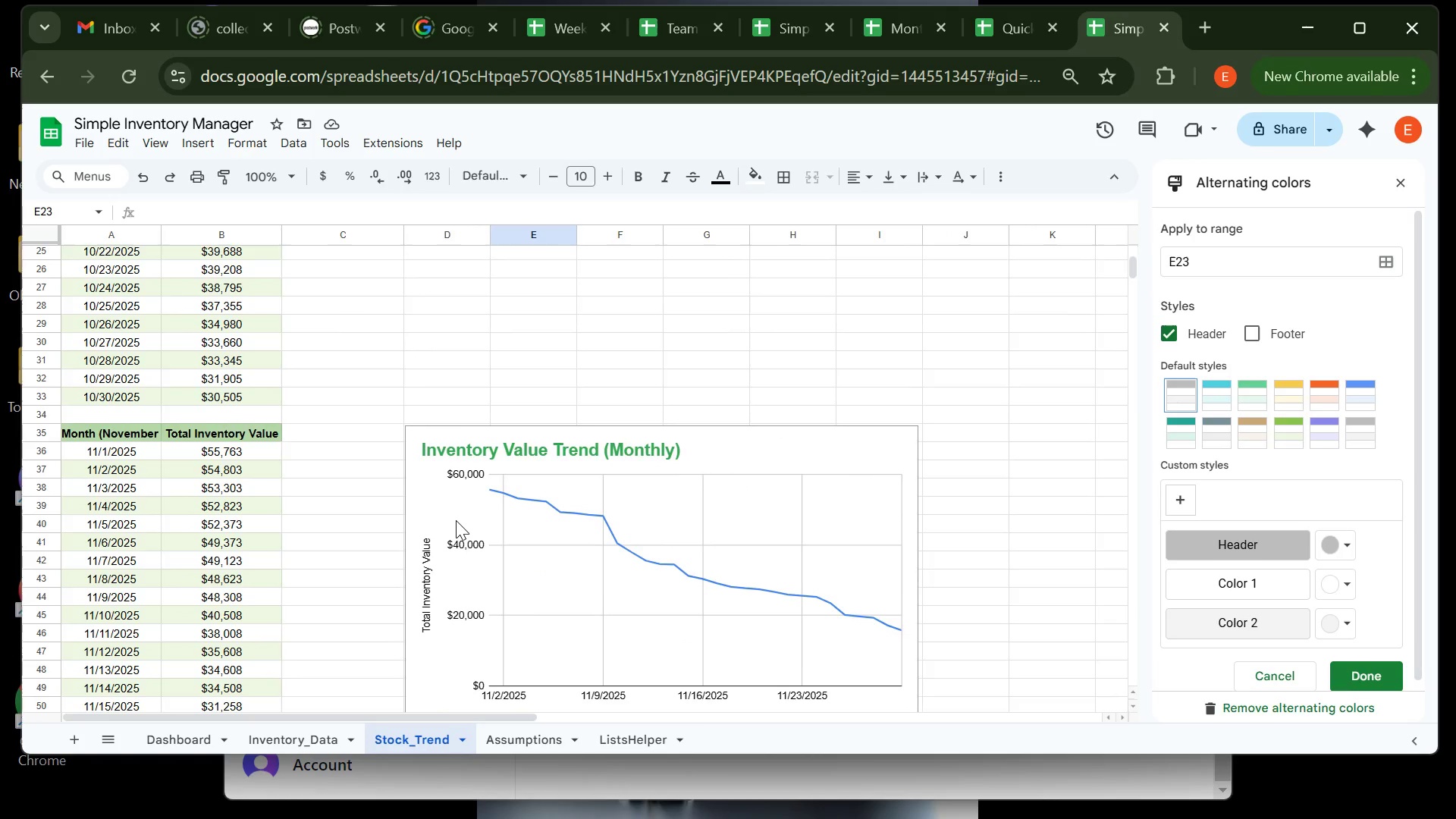 
wait(11.77)
 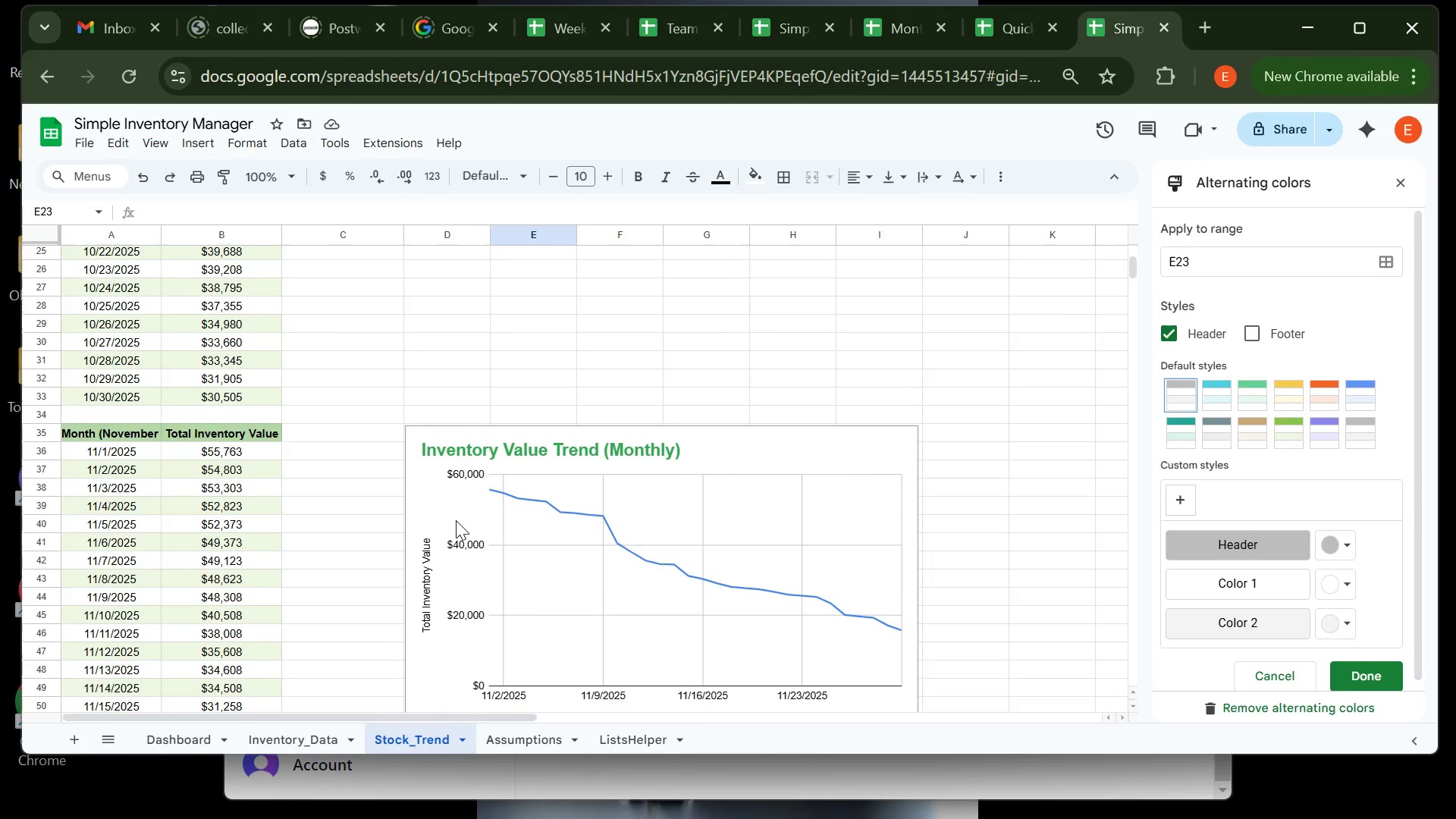 
mouse_move([281, 738])
 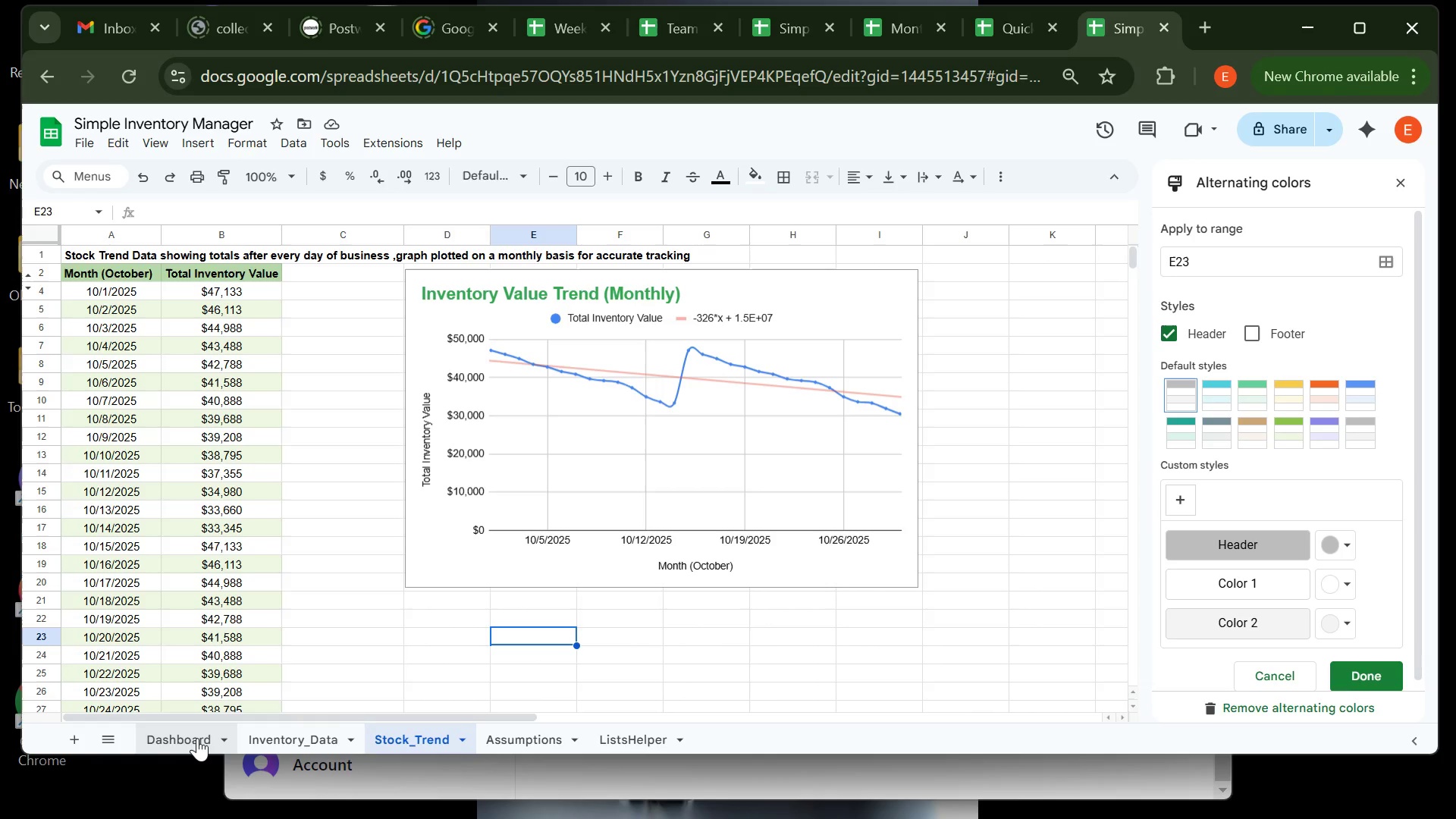 
left_click([192, 738])
 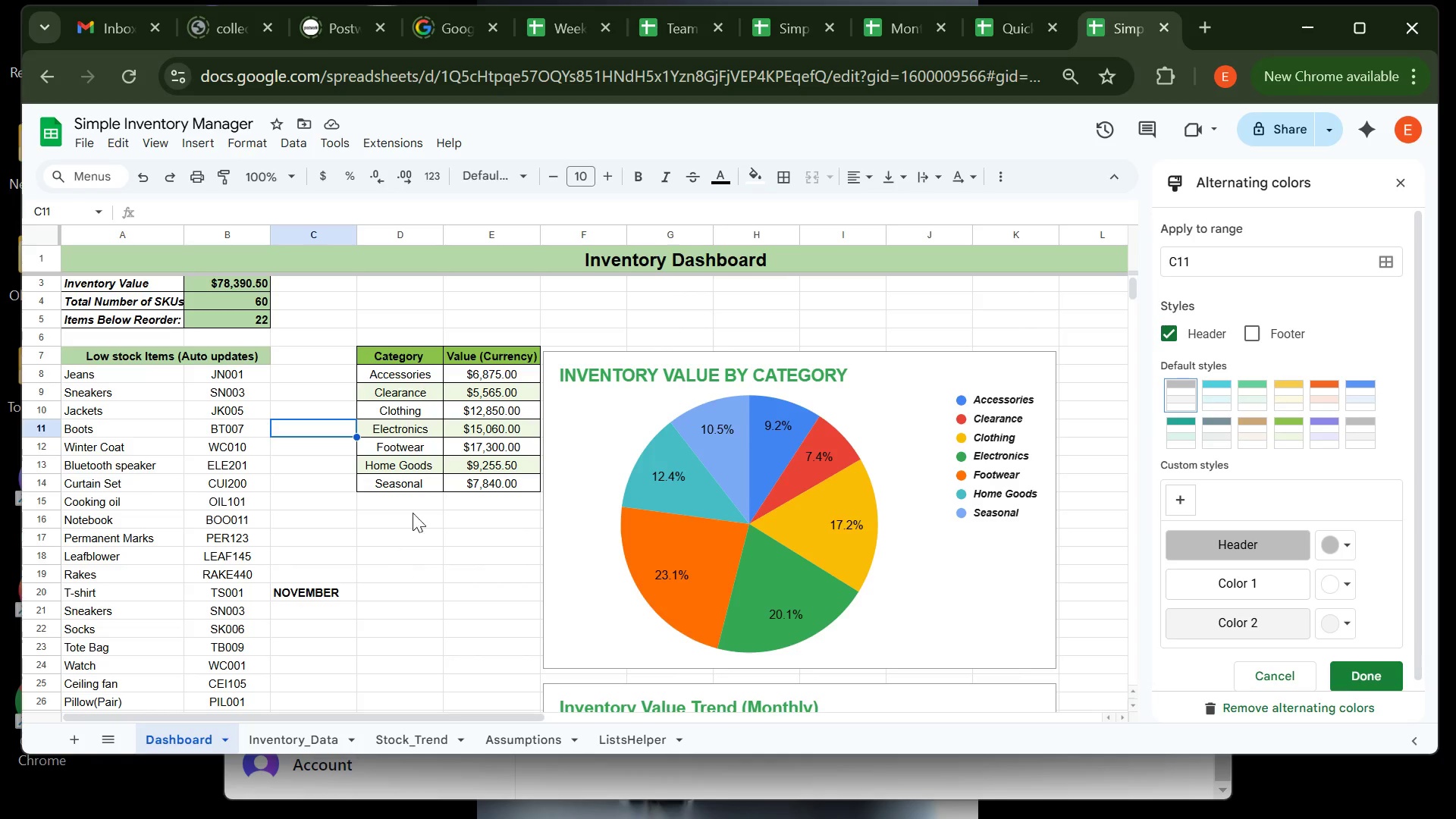 
wait(11.46)
 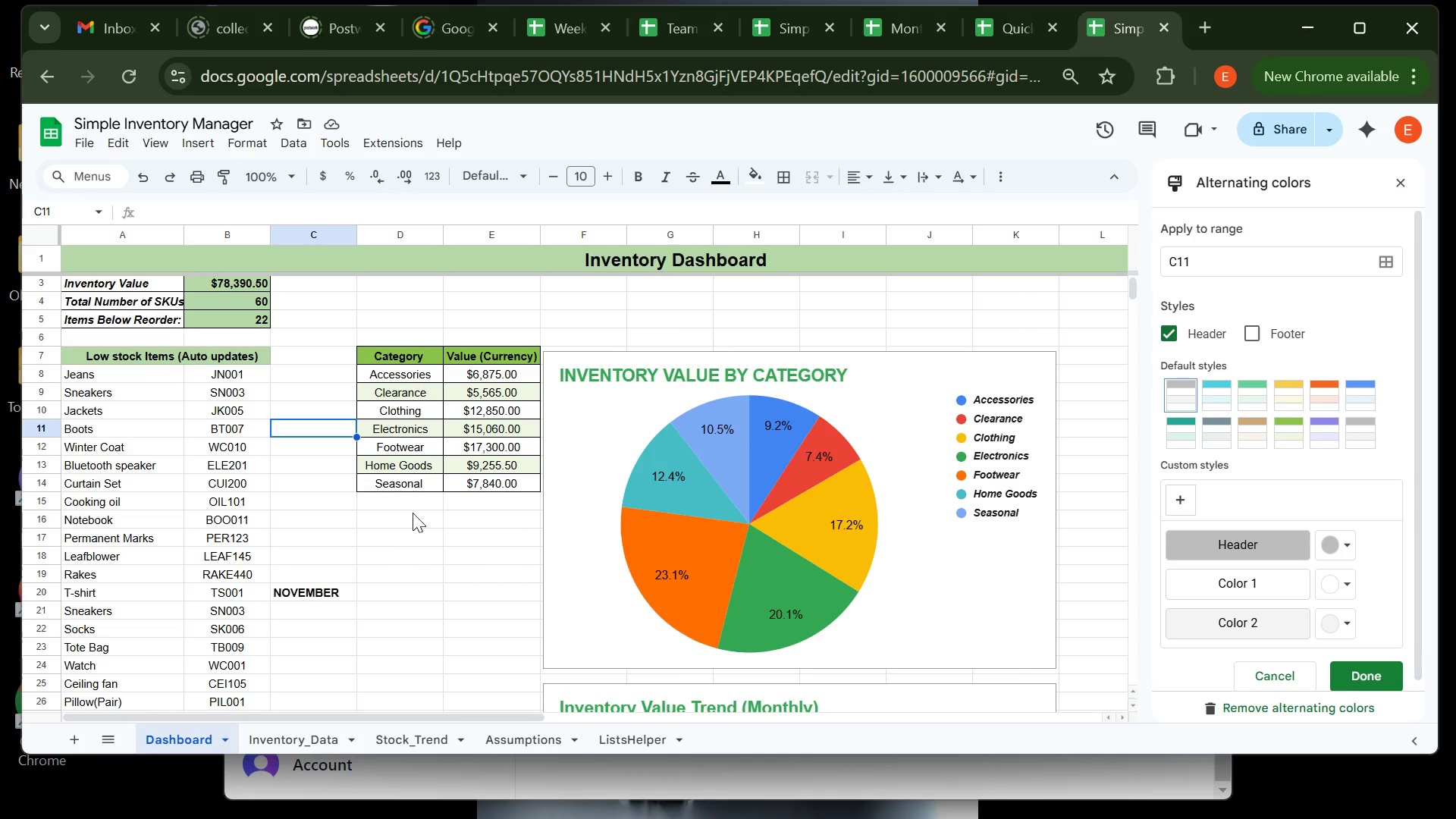 
left_click([779, 613])
 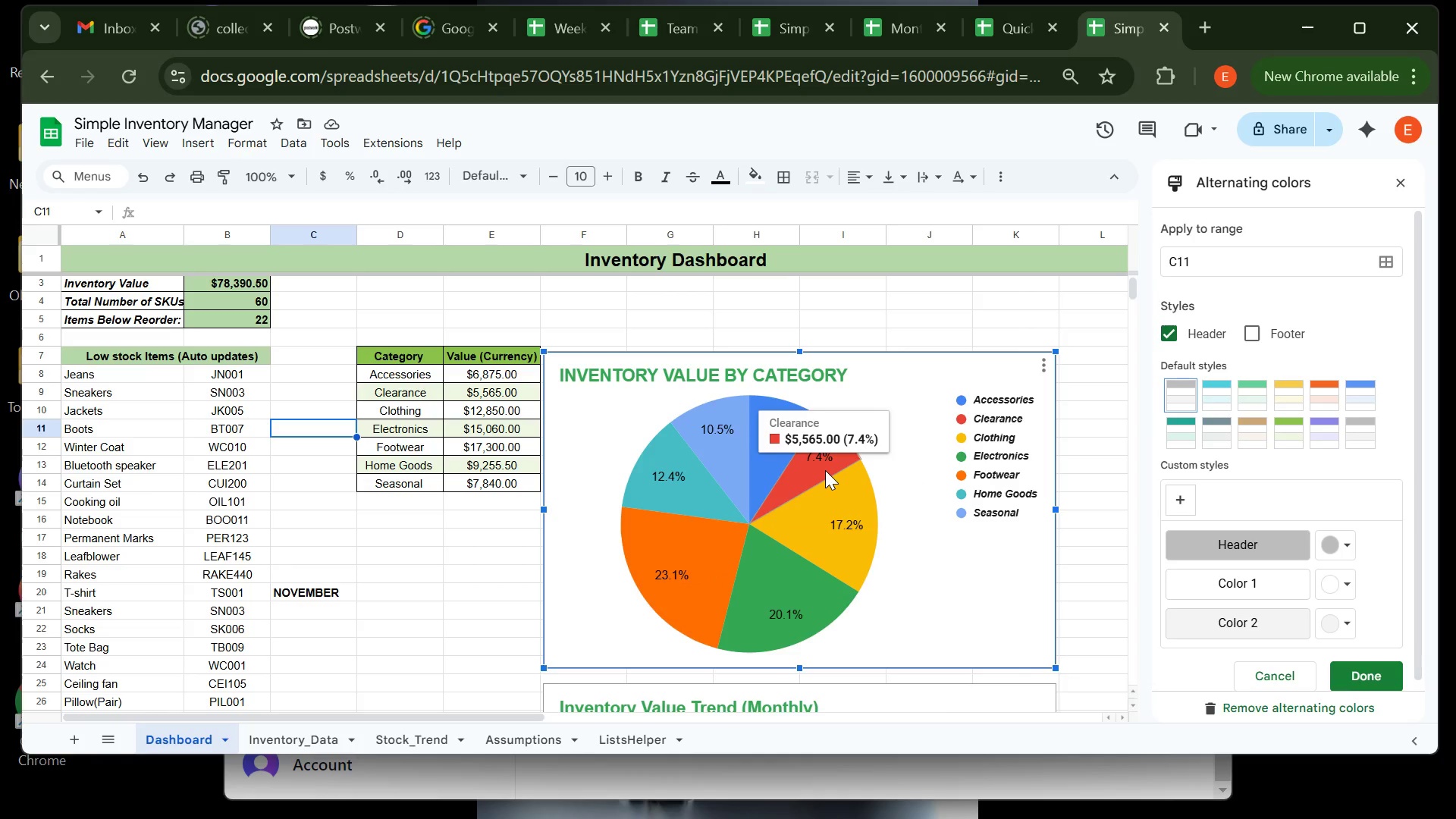 
wait(10.68)
 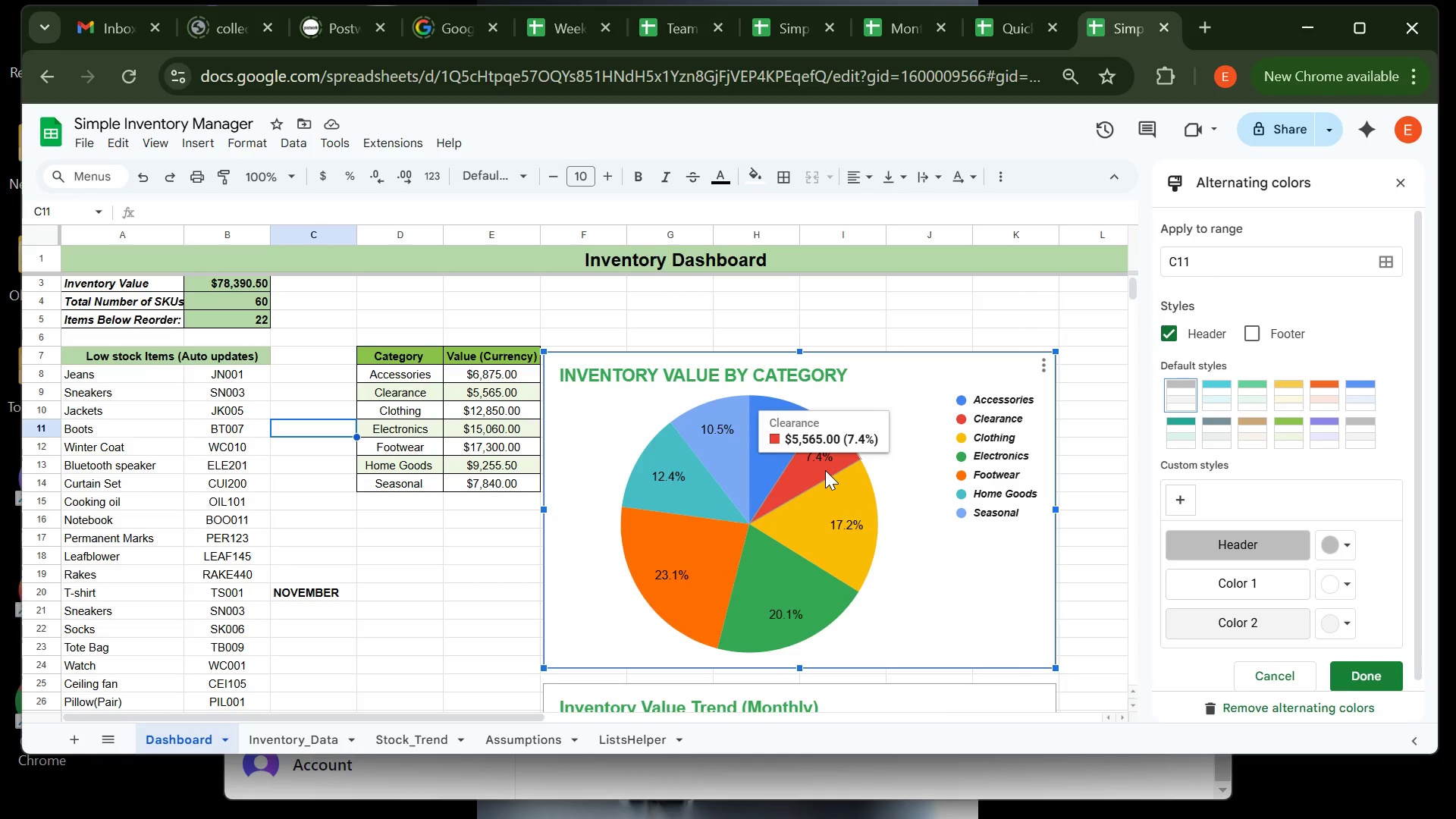 
left_click([484, 533])
 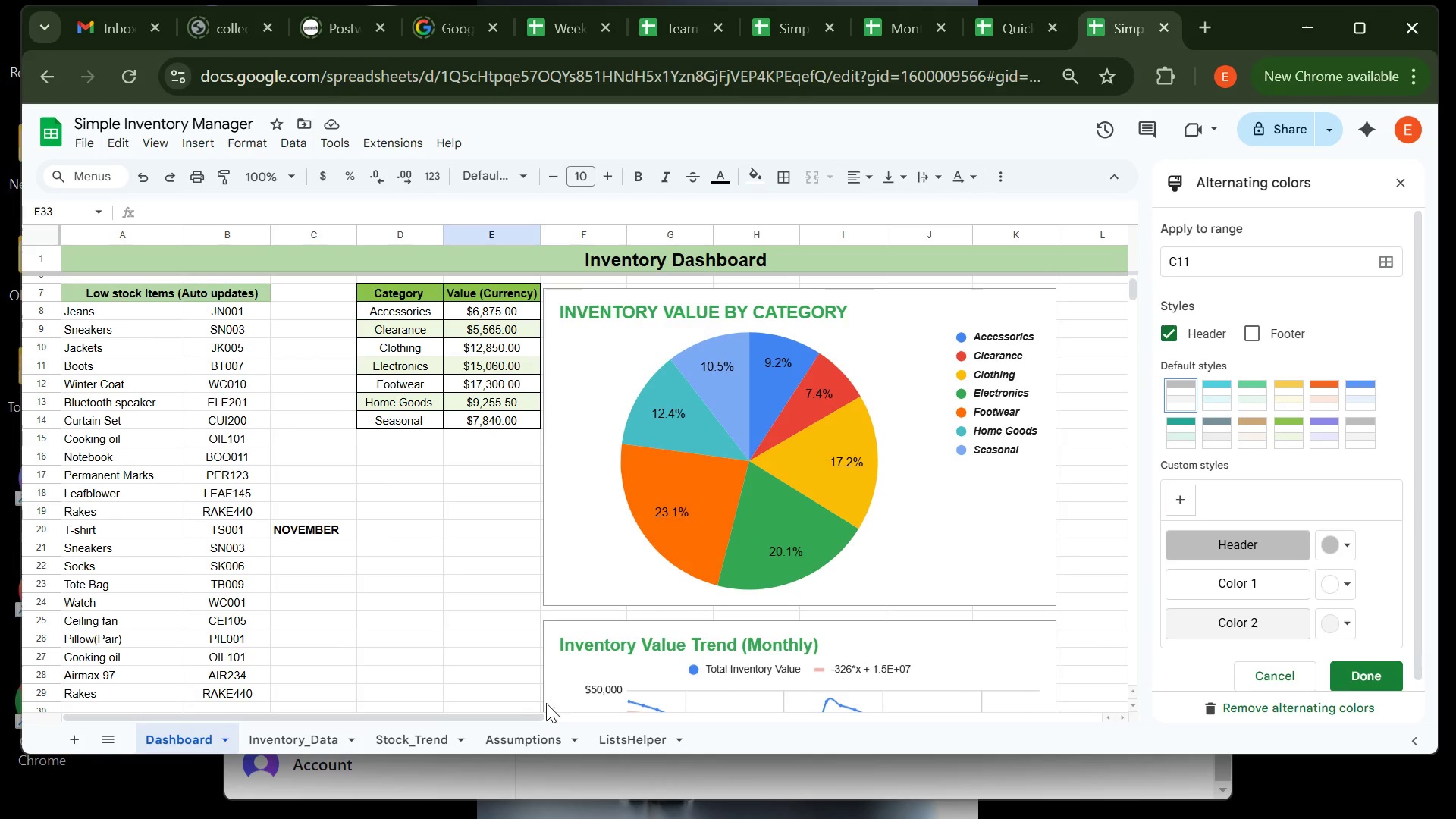 
left_click([543, 768])